 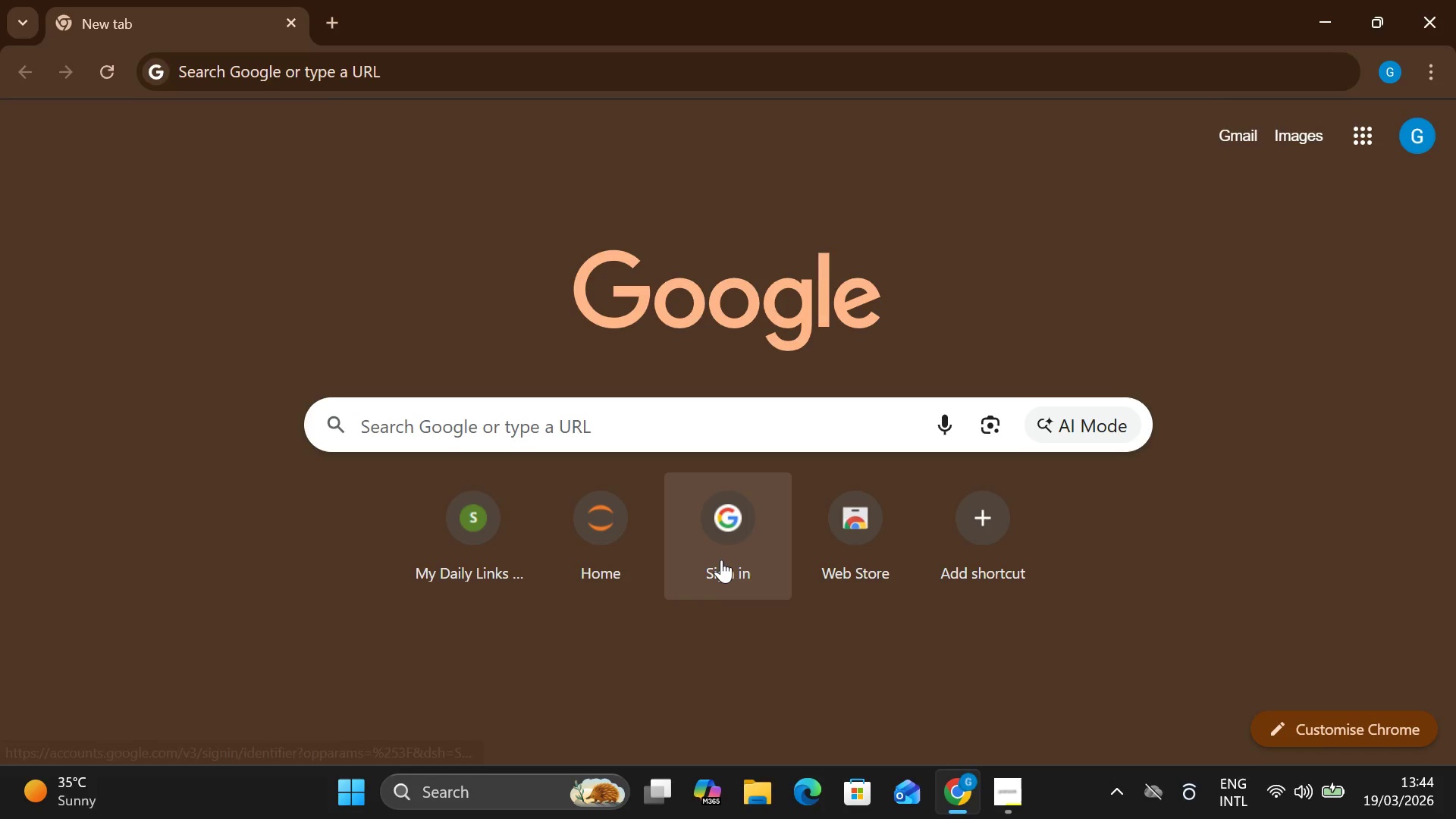 
left_click([1362, 131])
 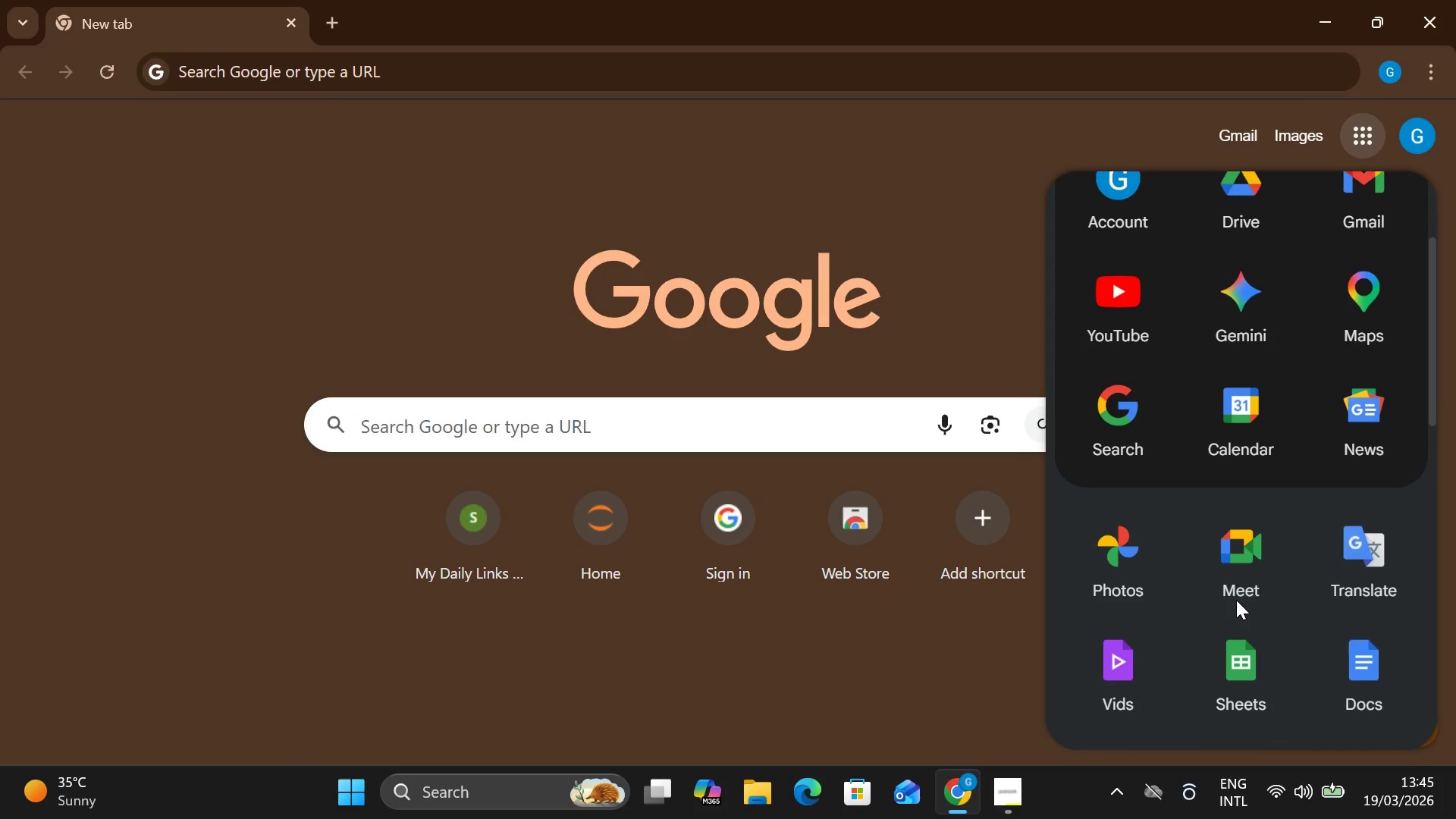 
left_click([1236, 600])
 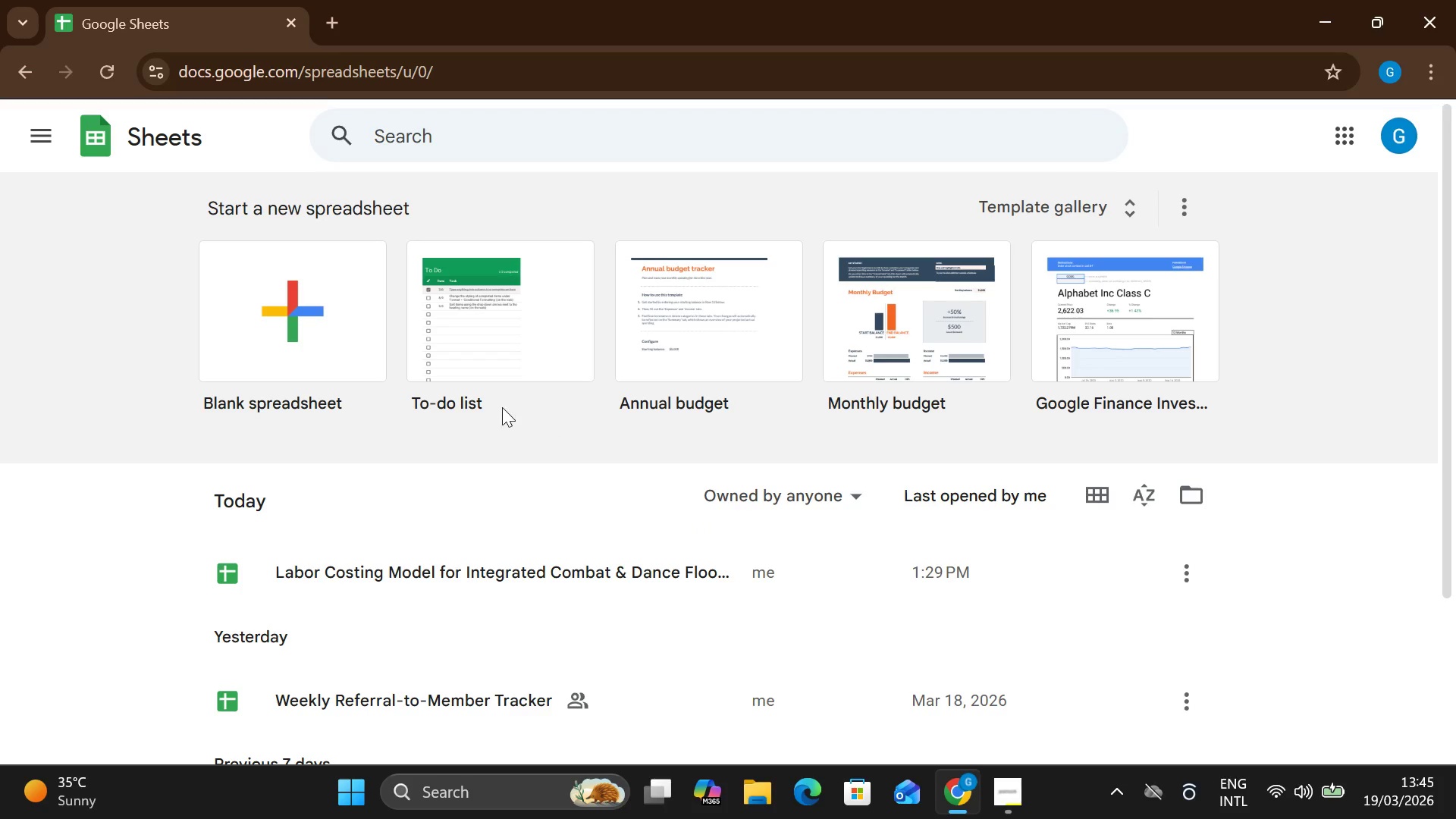 
wait(5.17)
 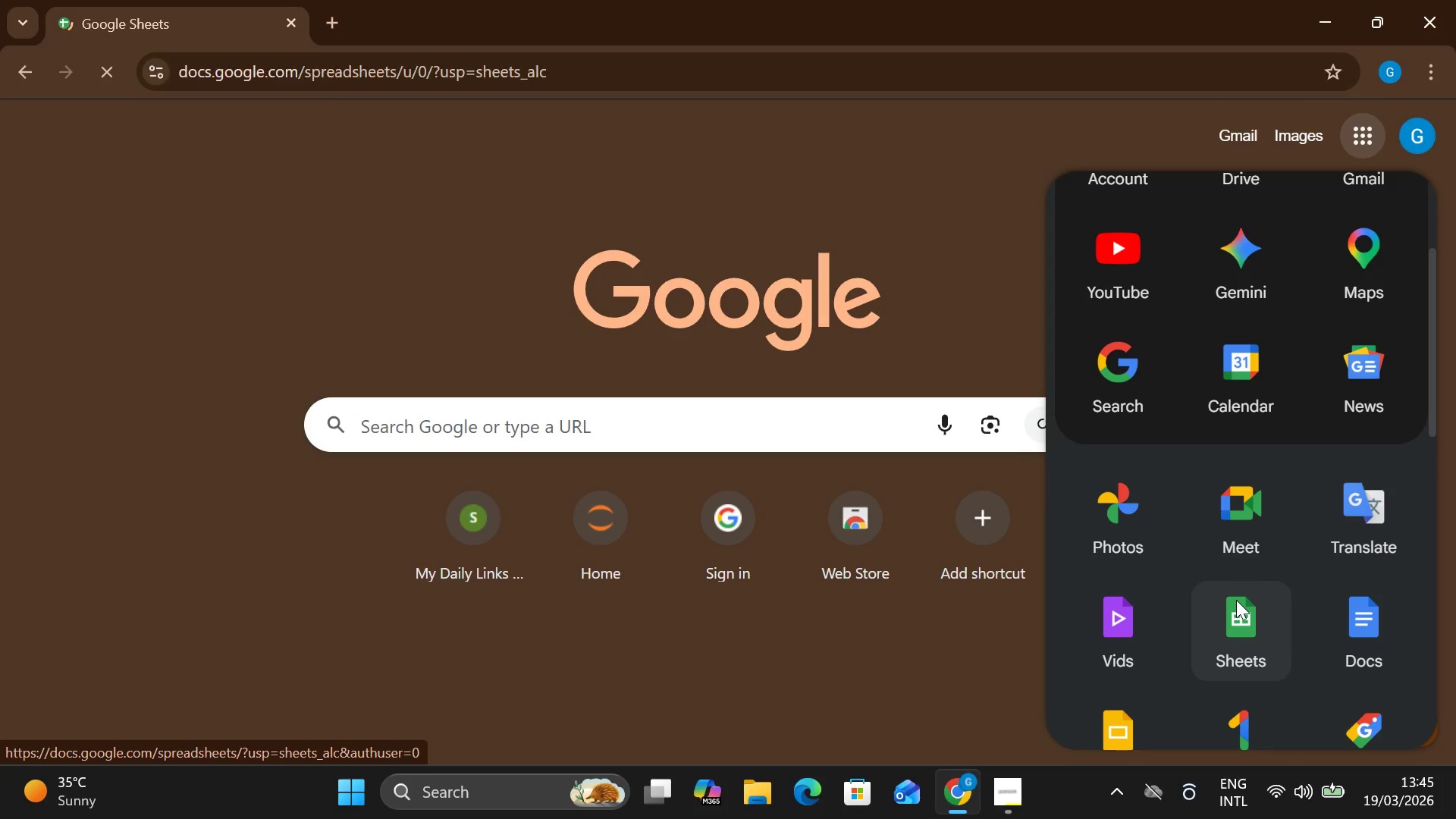 
left_click([312, 327])
 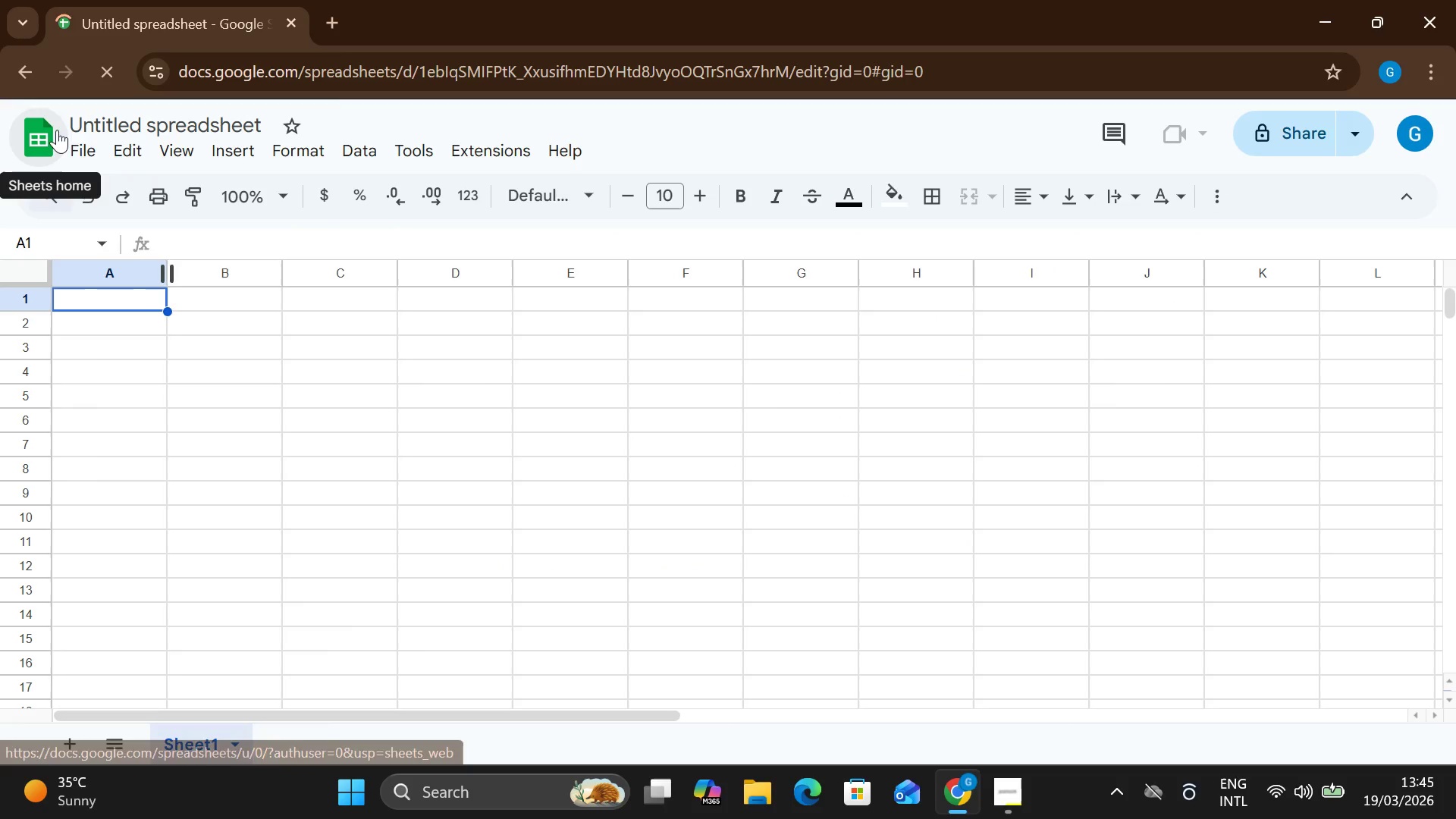 
wait(6.89)
 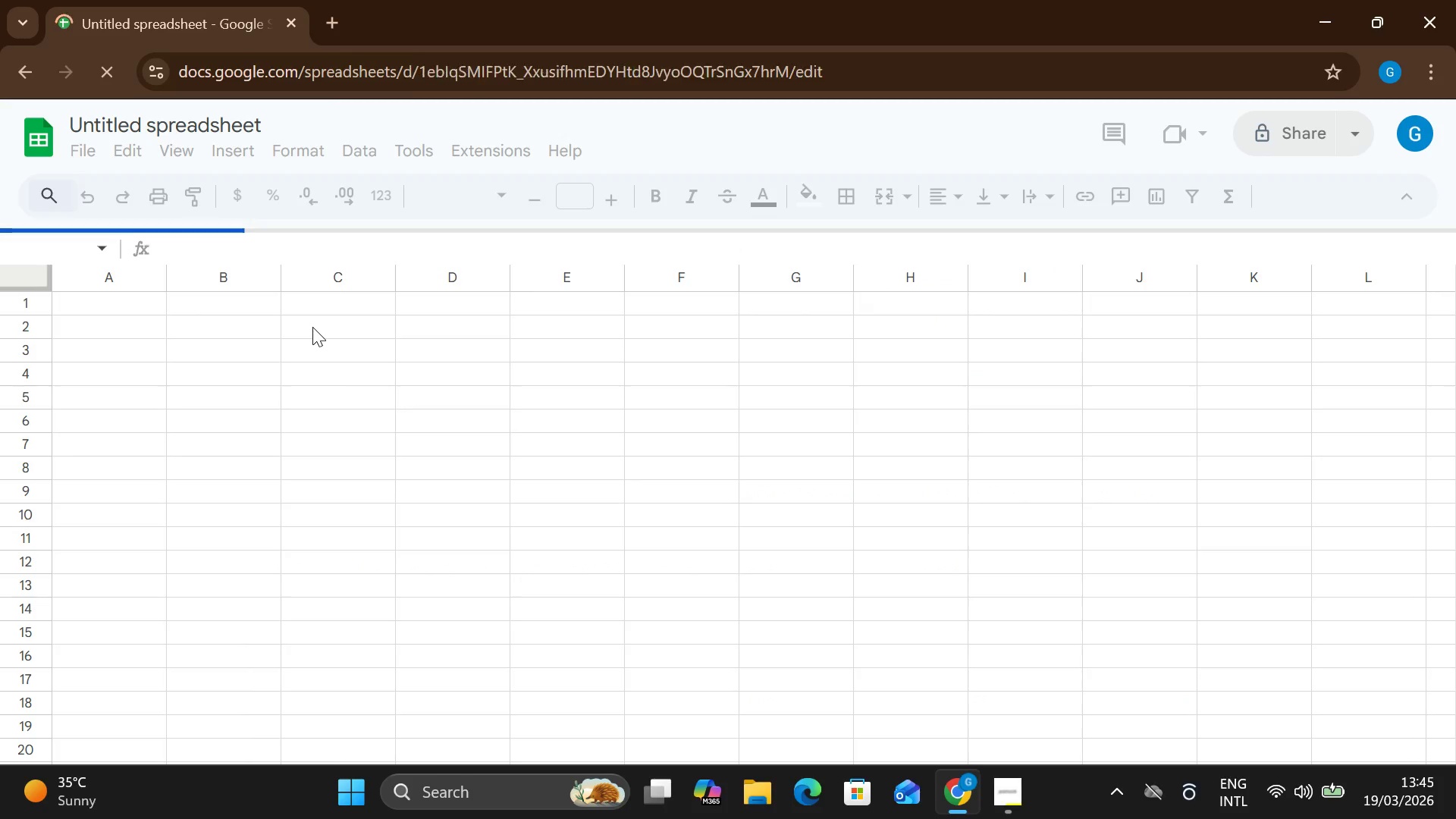 
double_click([200, 127])
 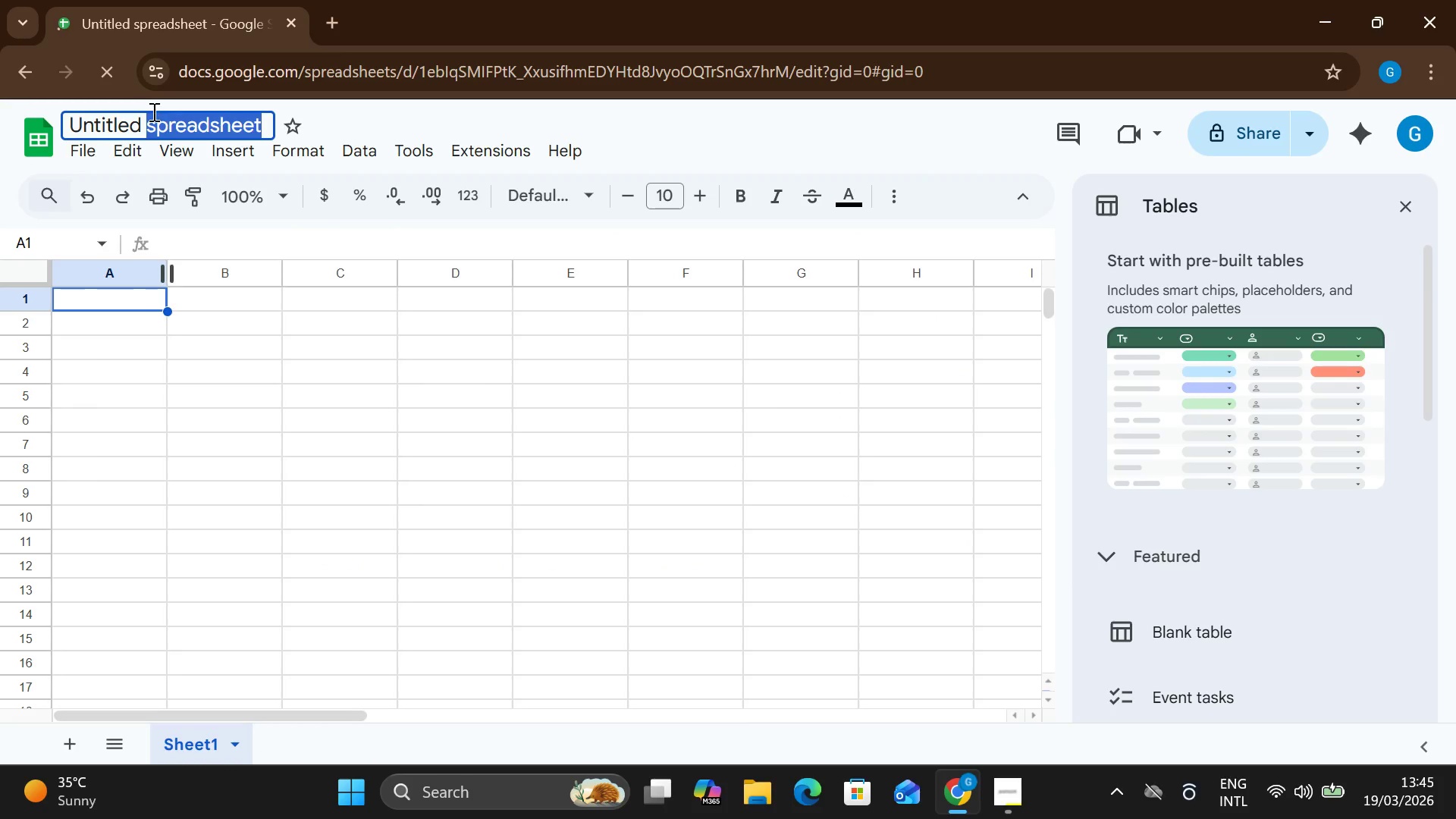 
double_click([151, 111])
 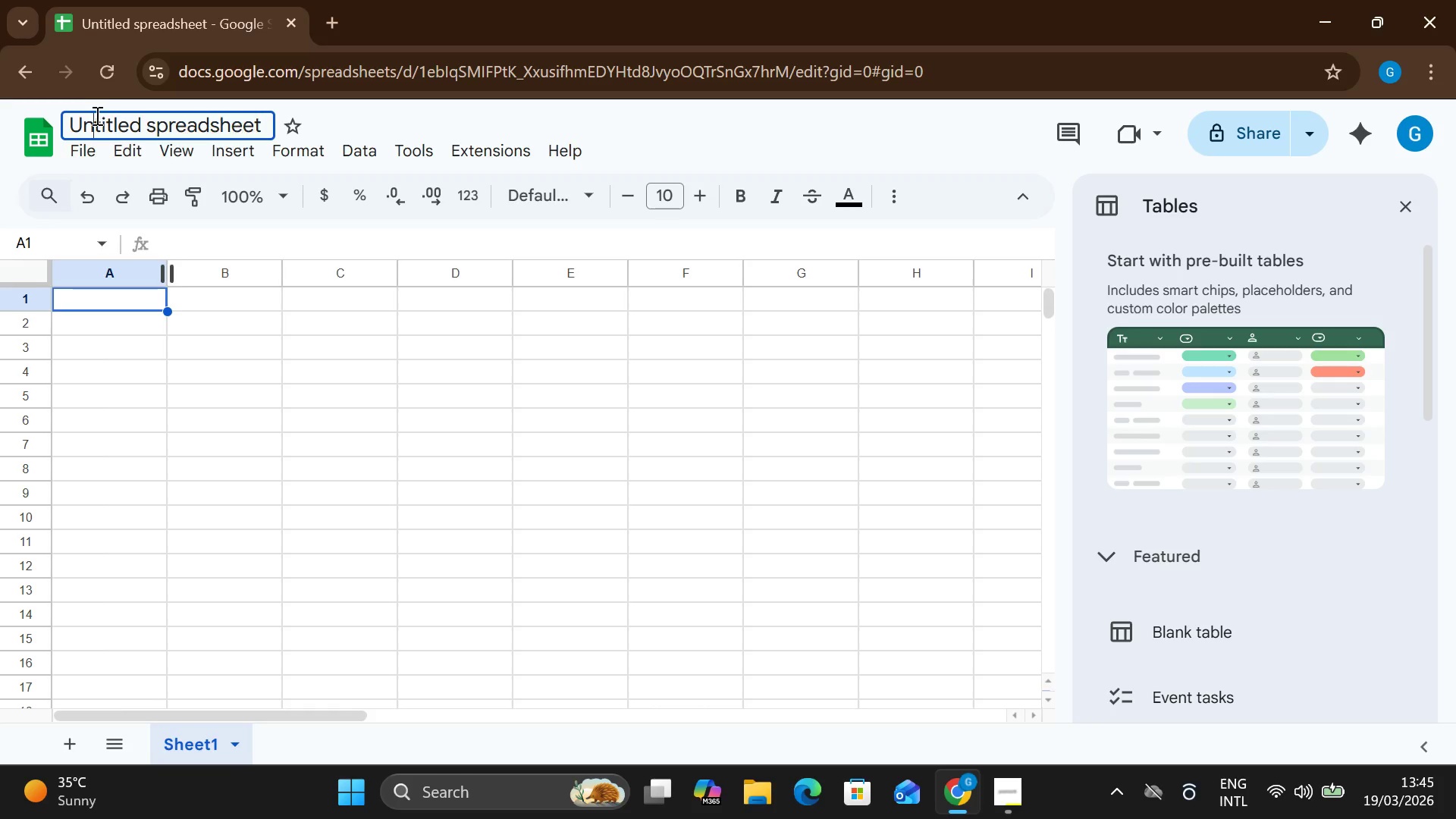 
double_click([96, 115])
 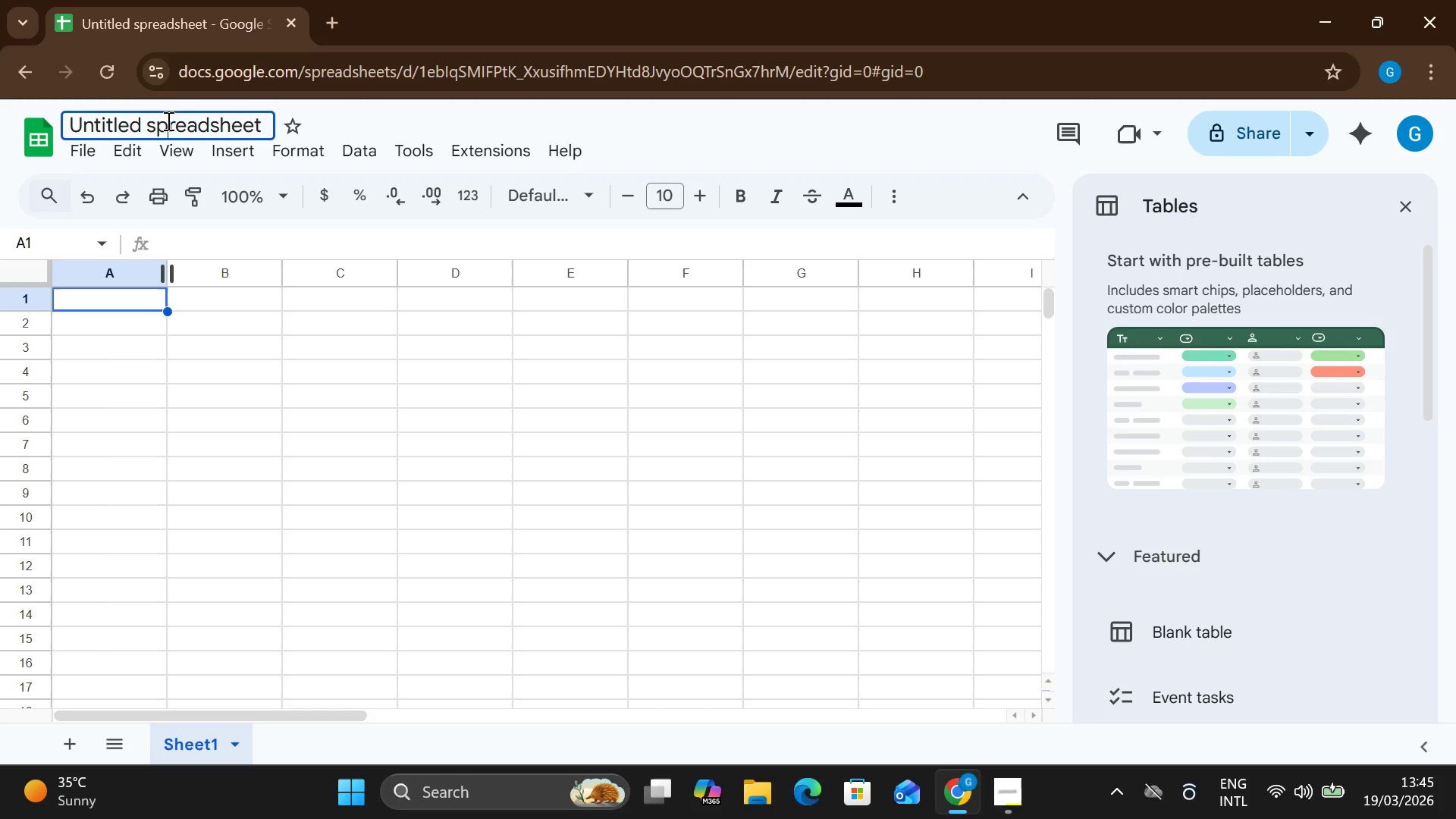 
double_click([167, 121])
 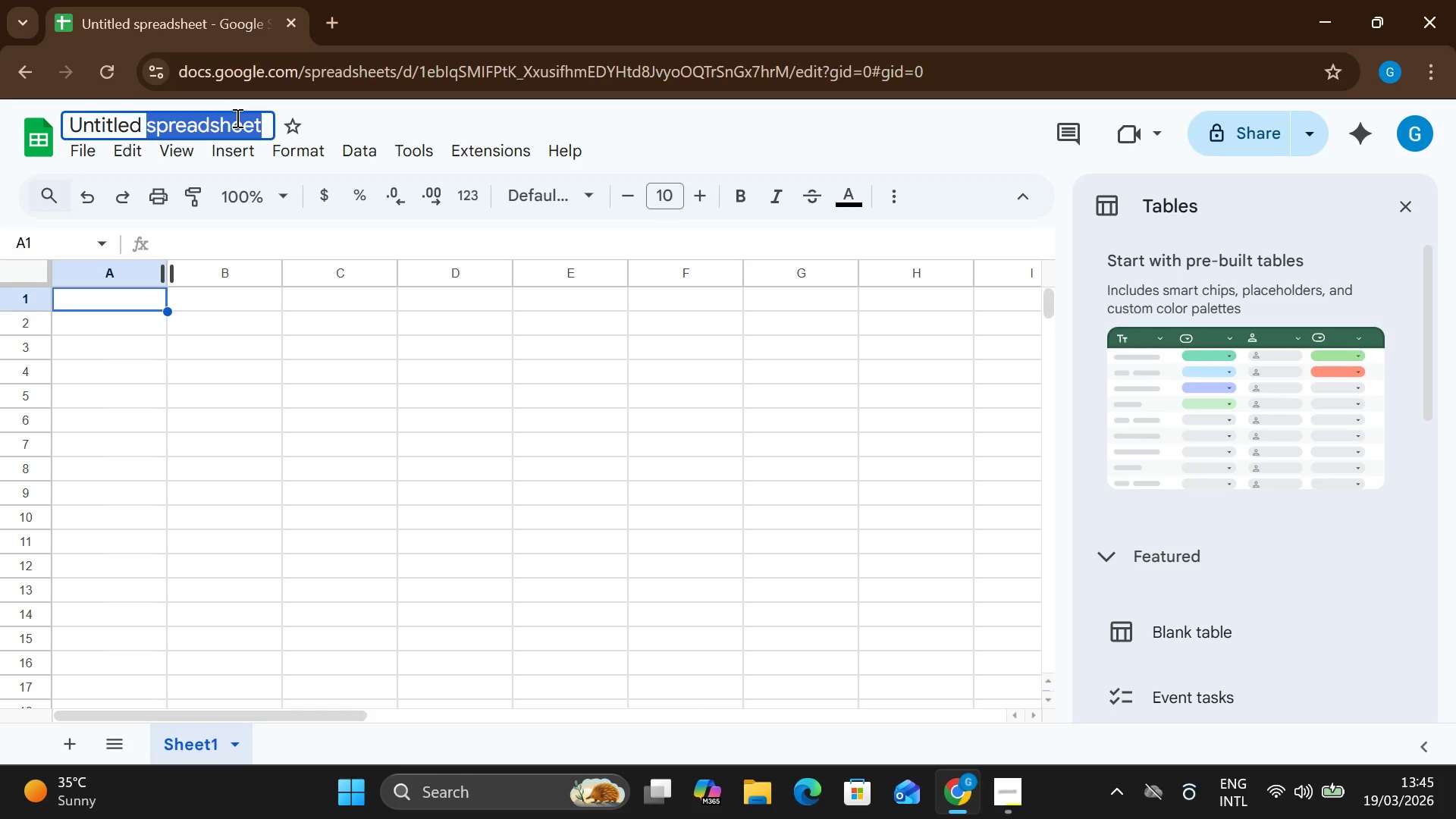 
key(Backspace)
 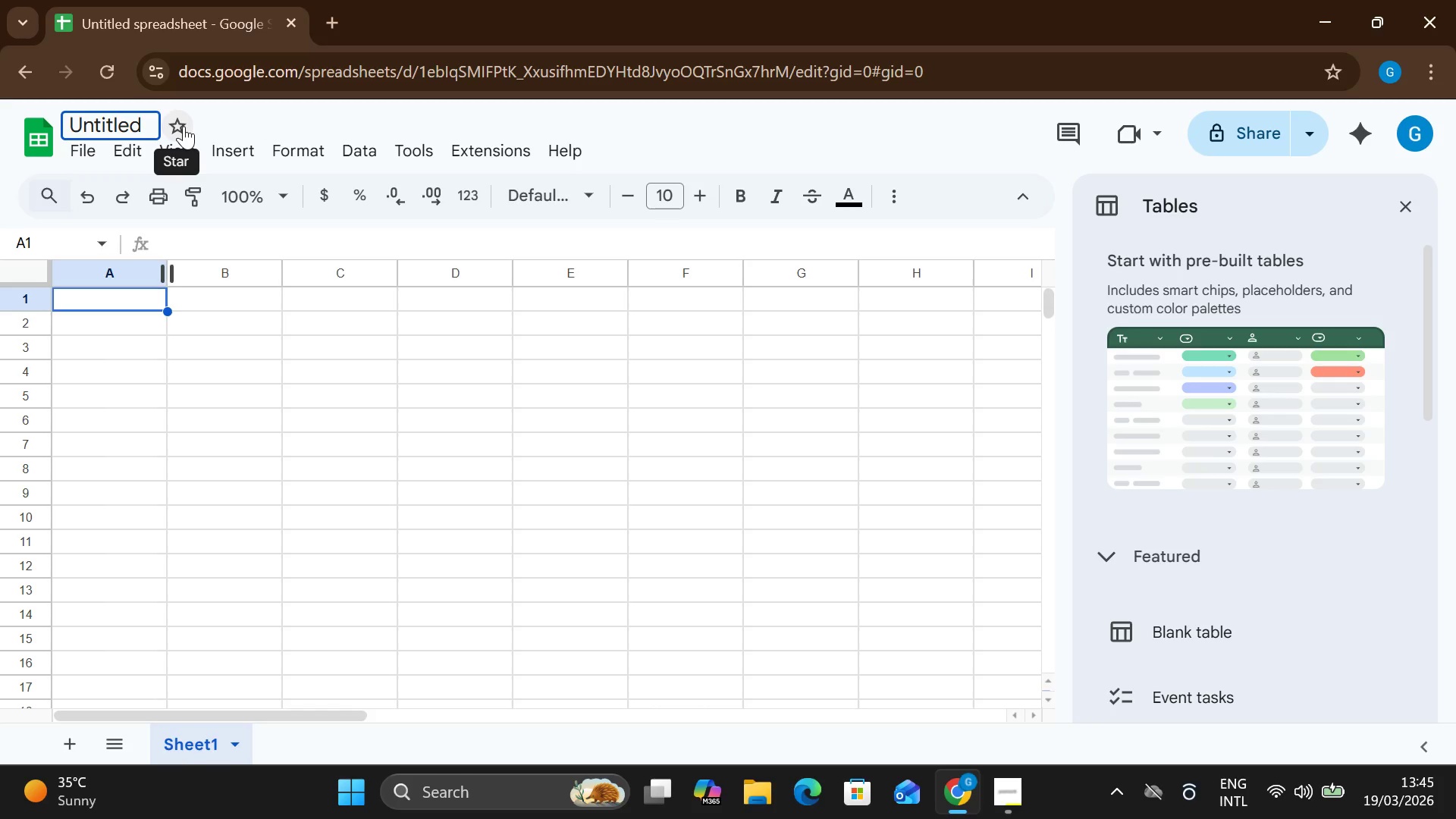 
key(Backspace)
 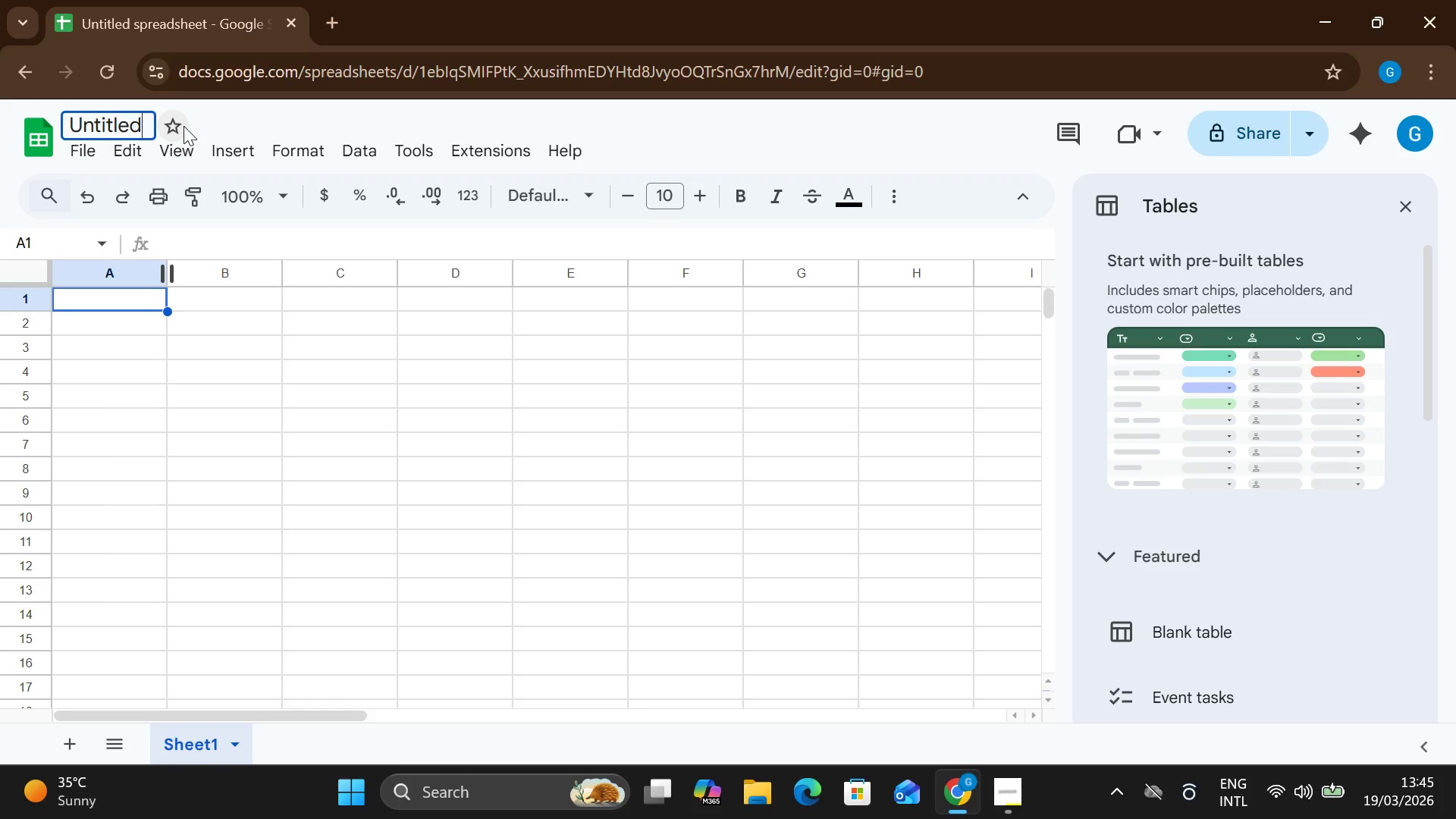 
key(Backspace)
 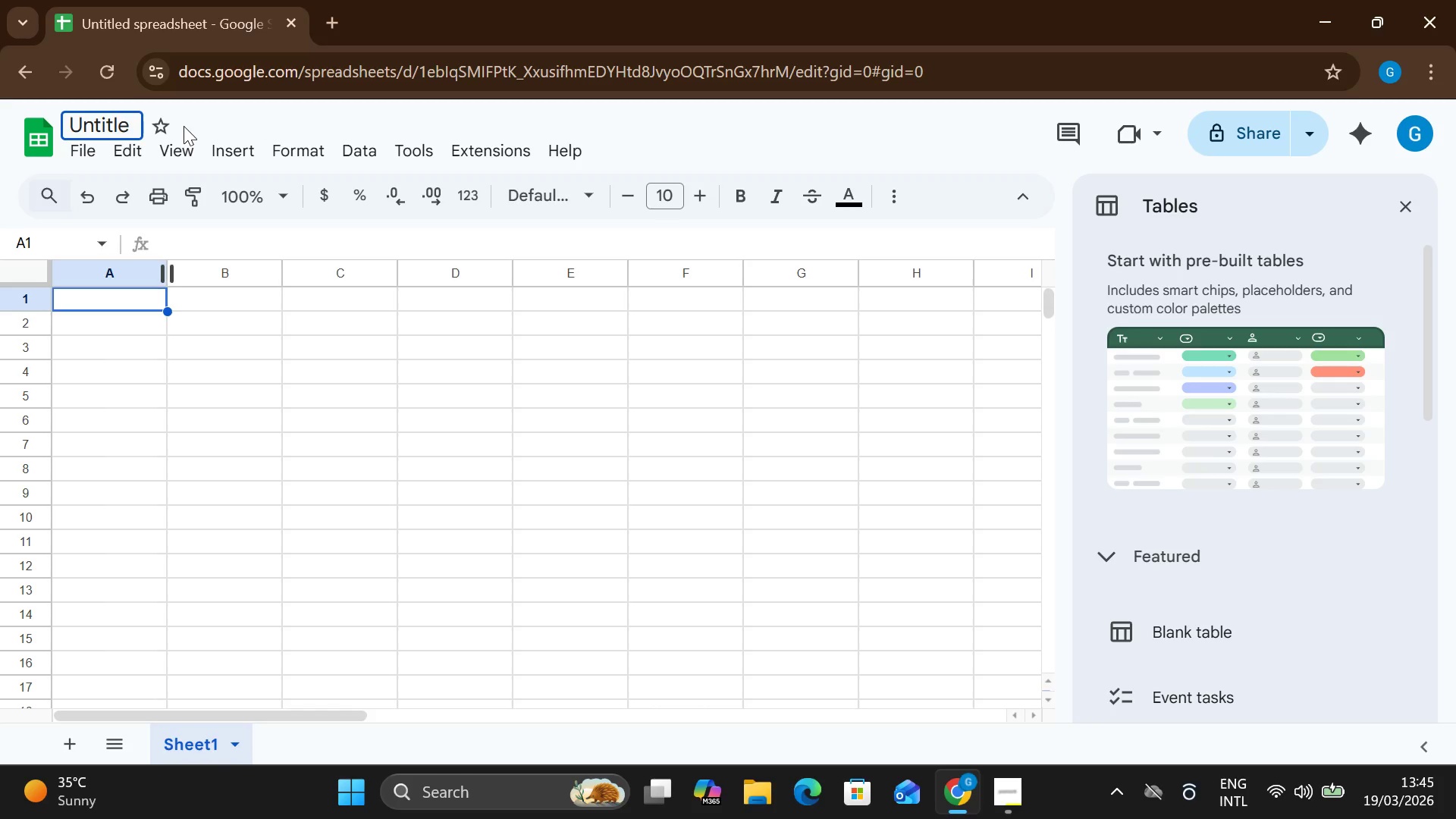 
key(Backspace)
 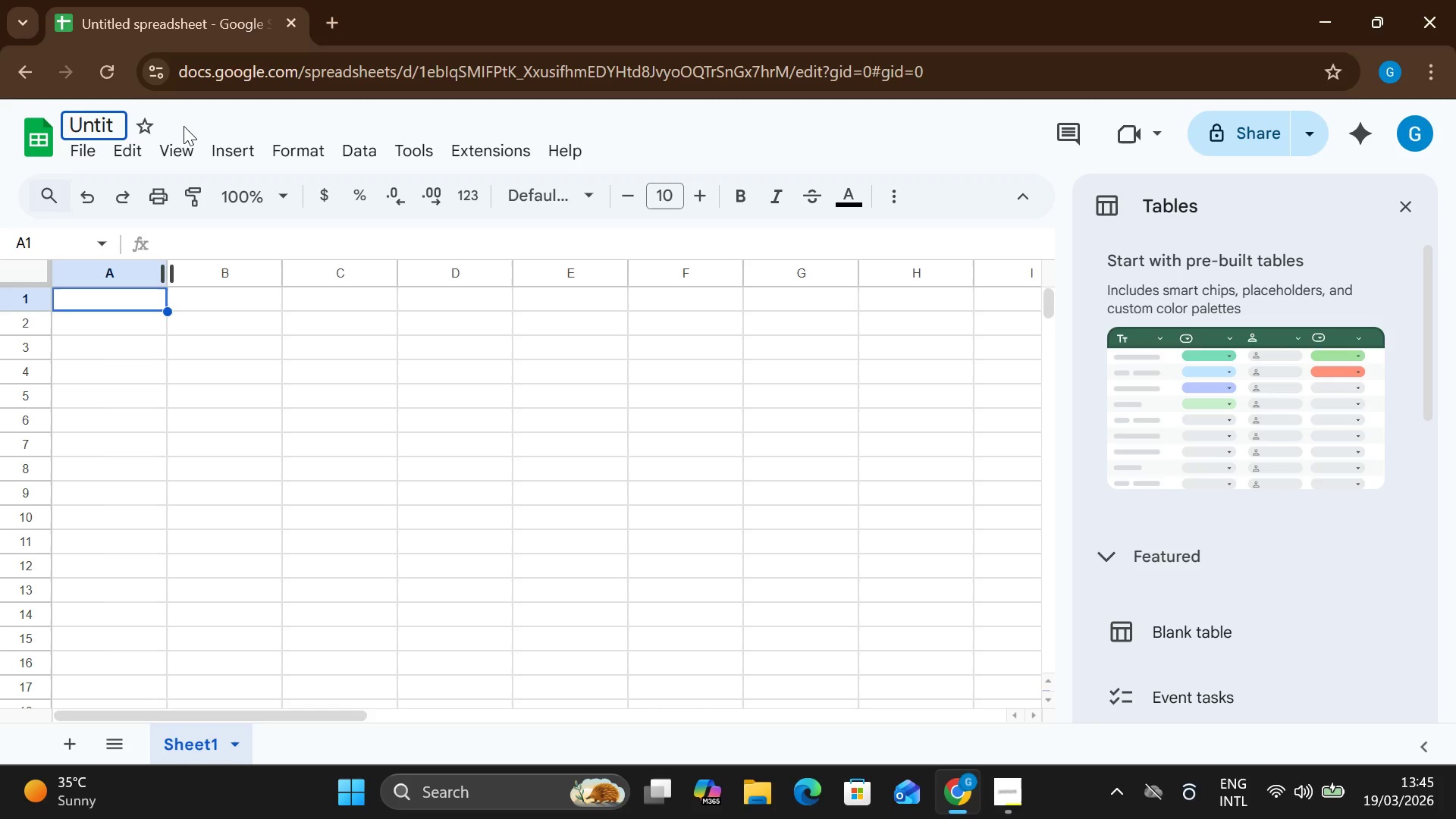 
key(Backspace)
 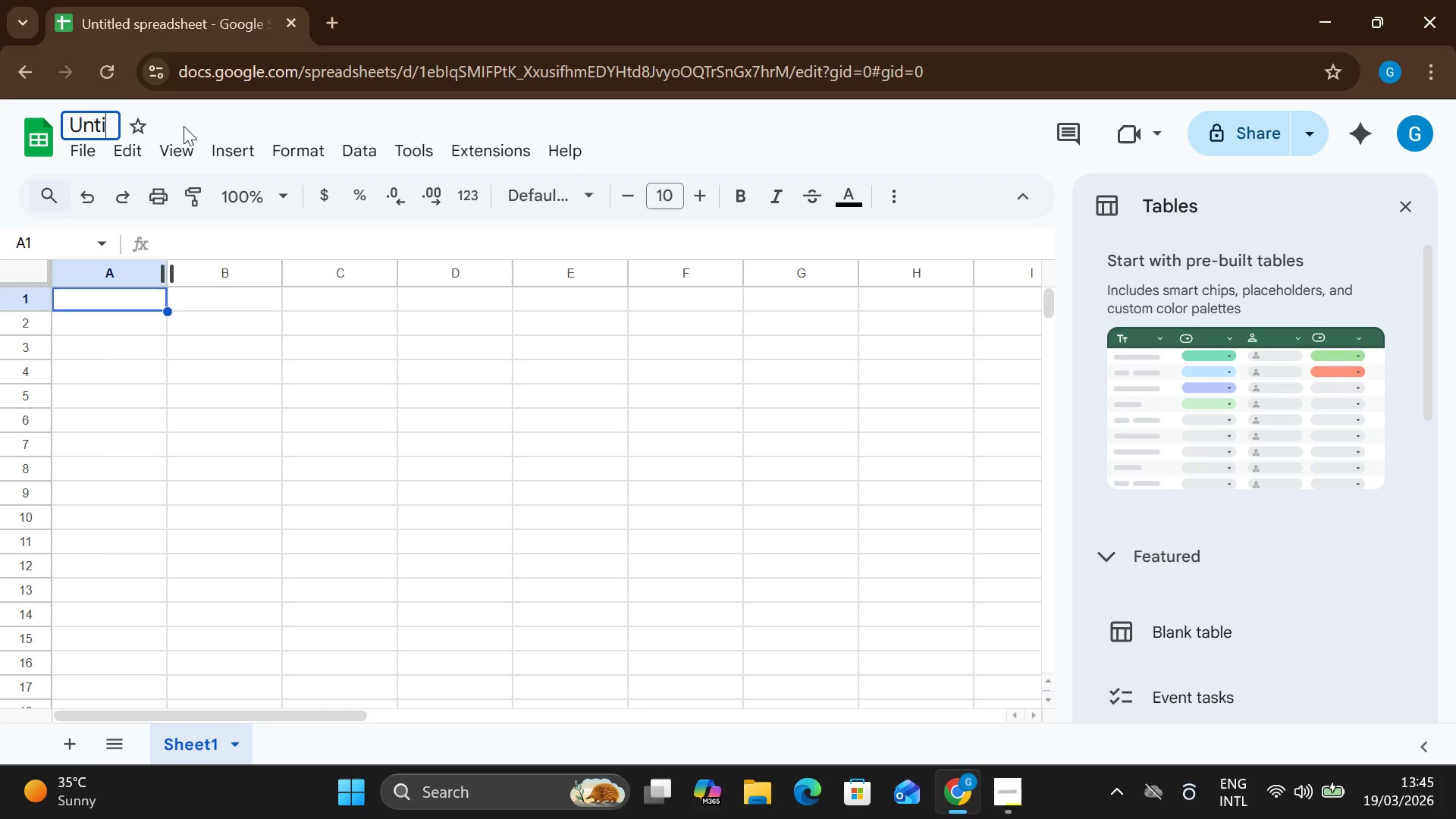 
key(Backspace)
 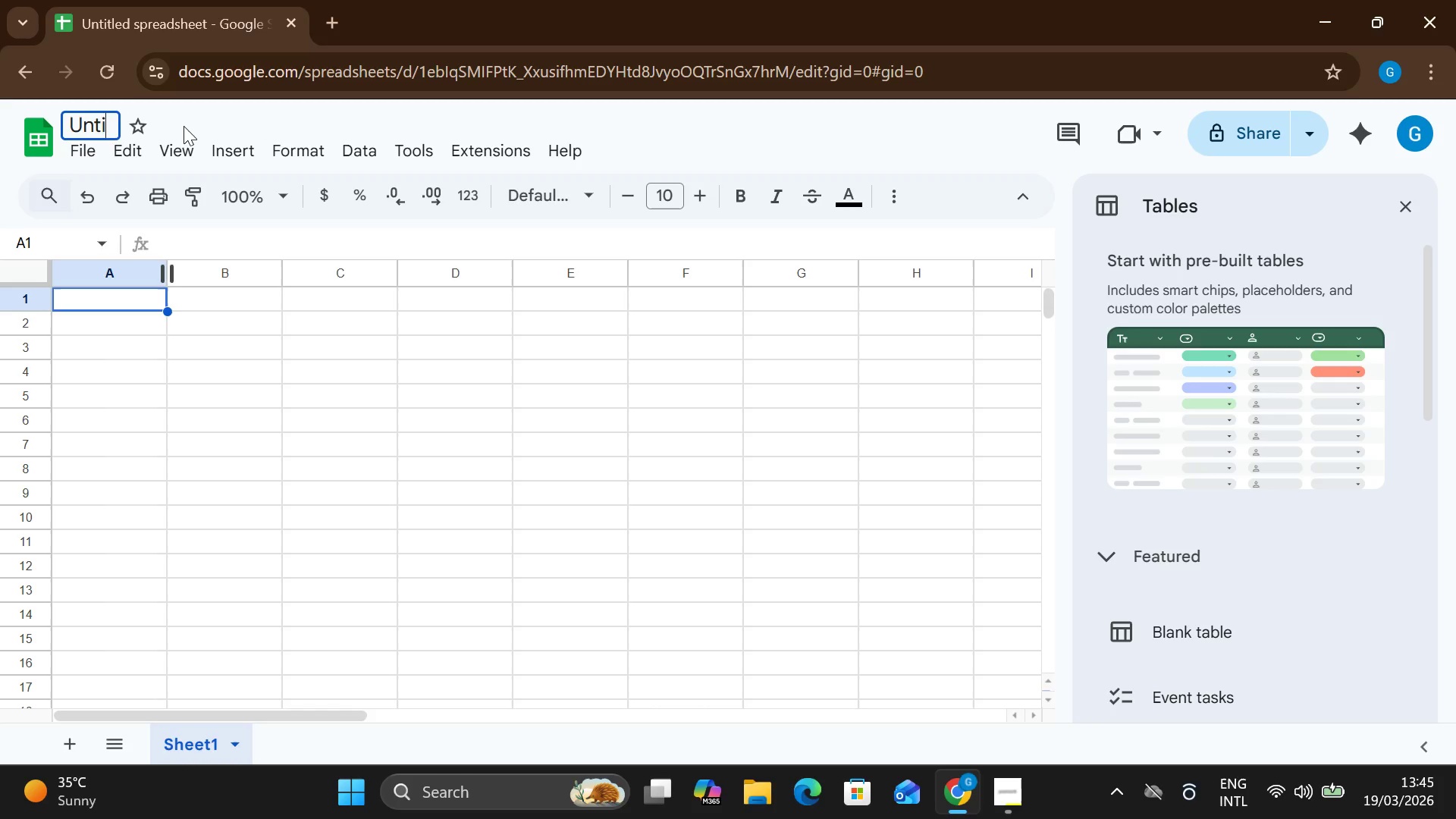 
key(Backspace)
 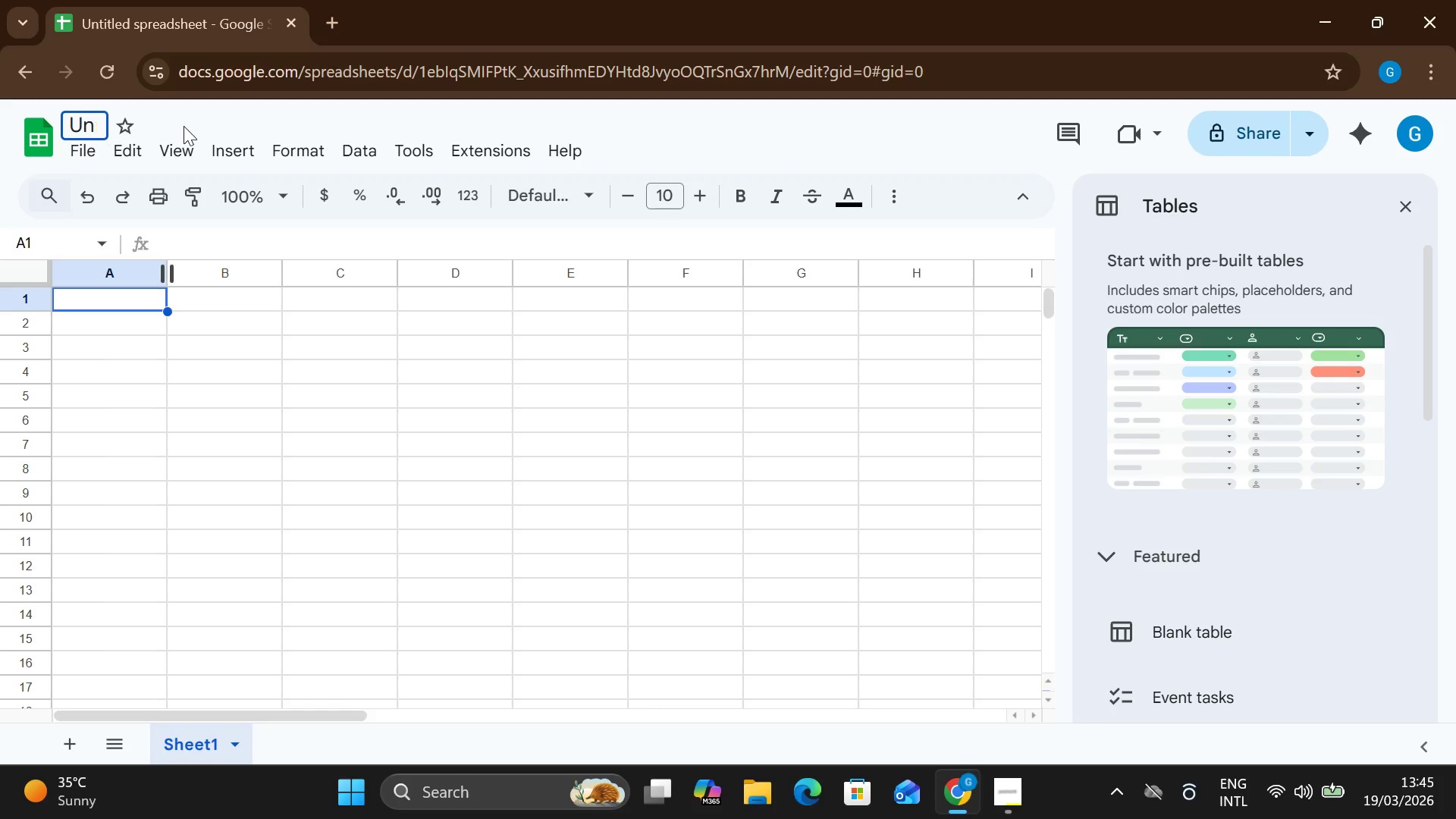 
key(Backspace)
 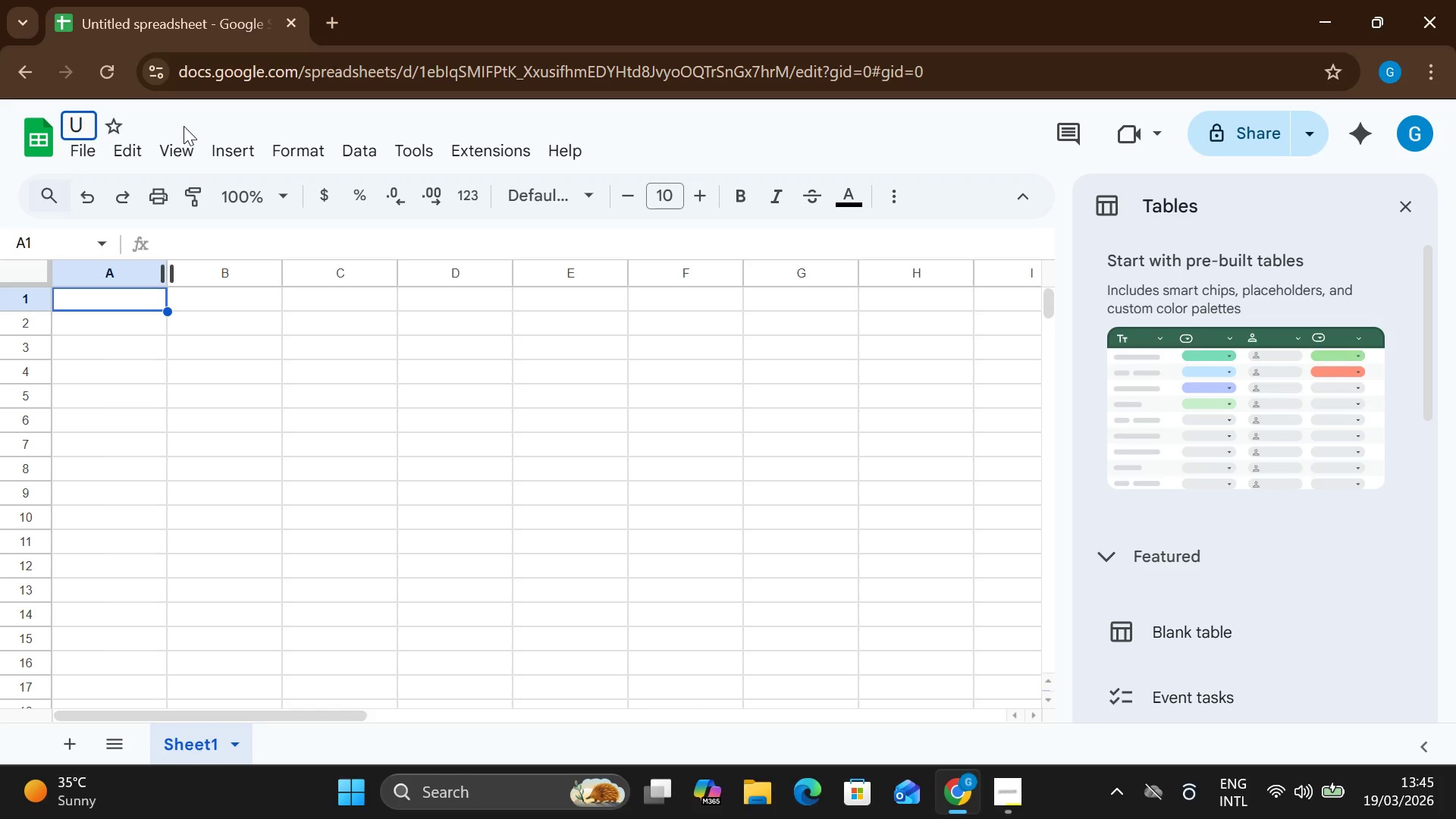 
key(Backspace)
 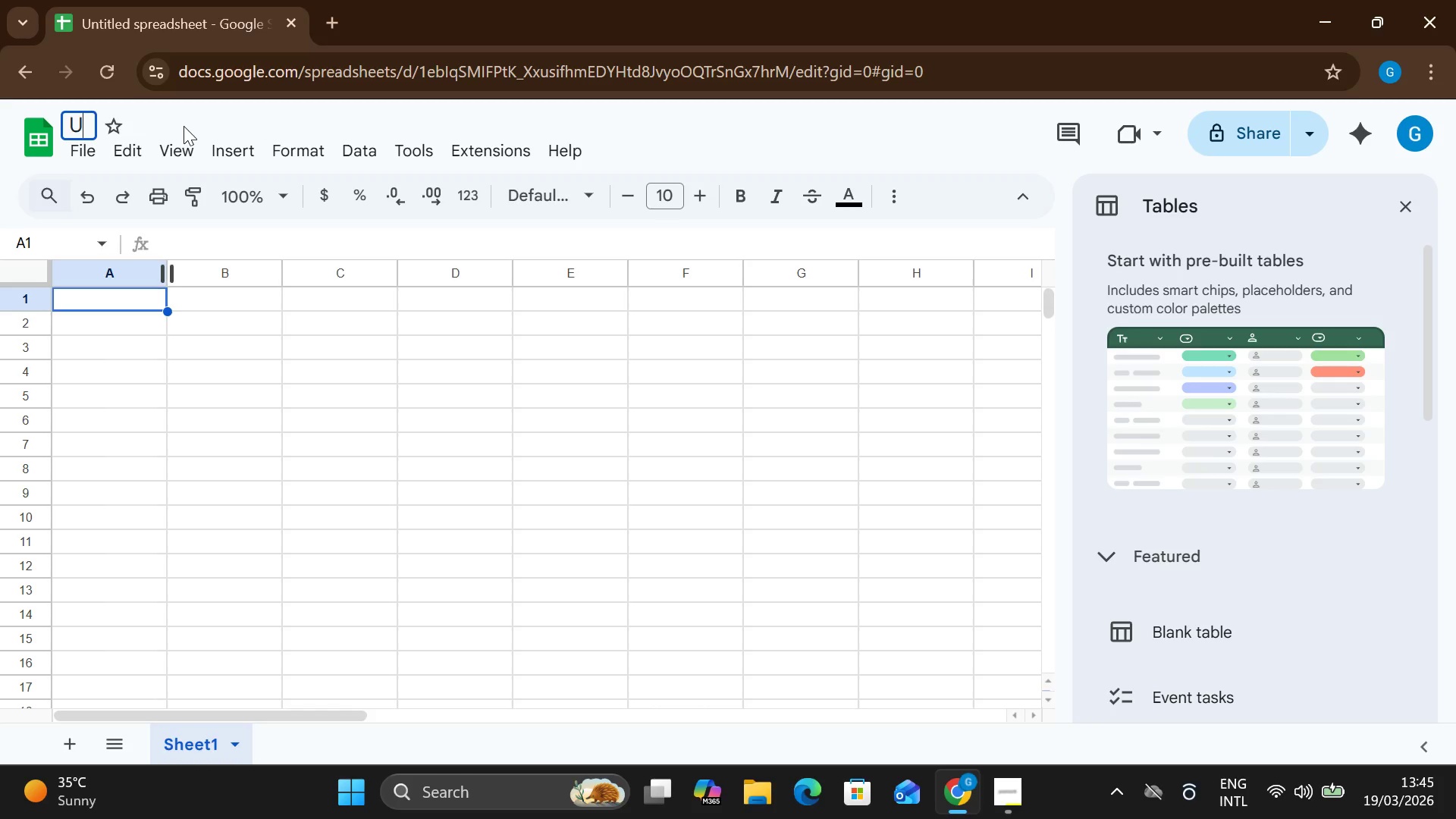 
key(Backspace)
 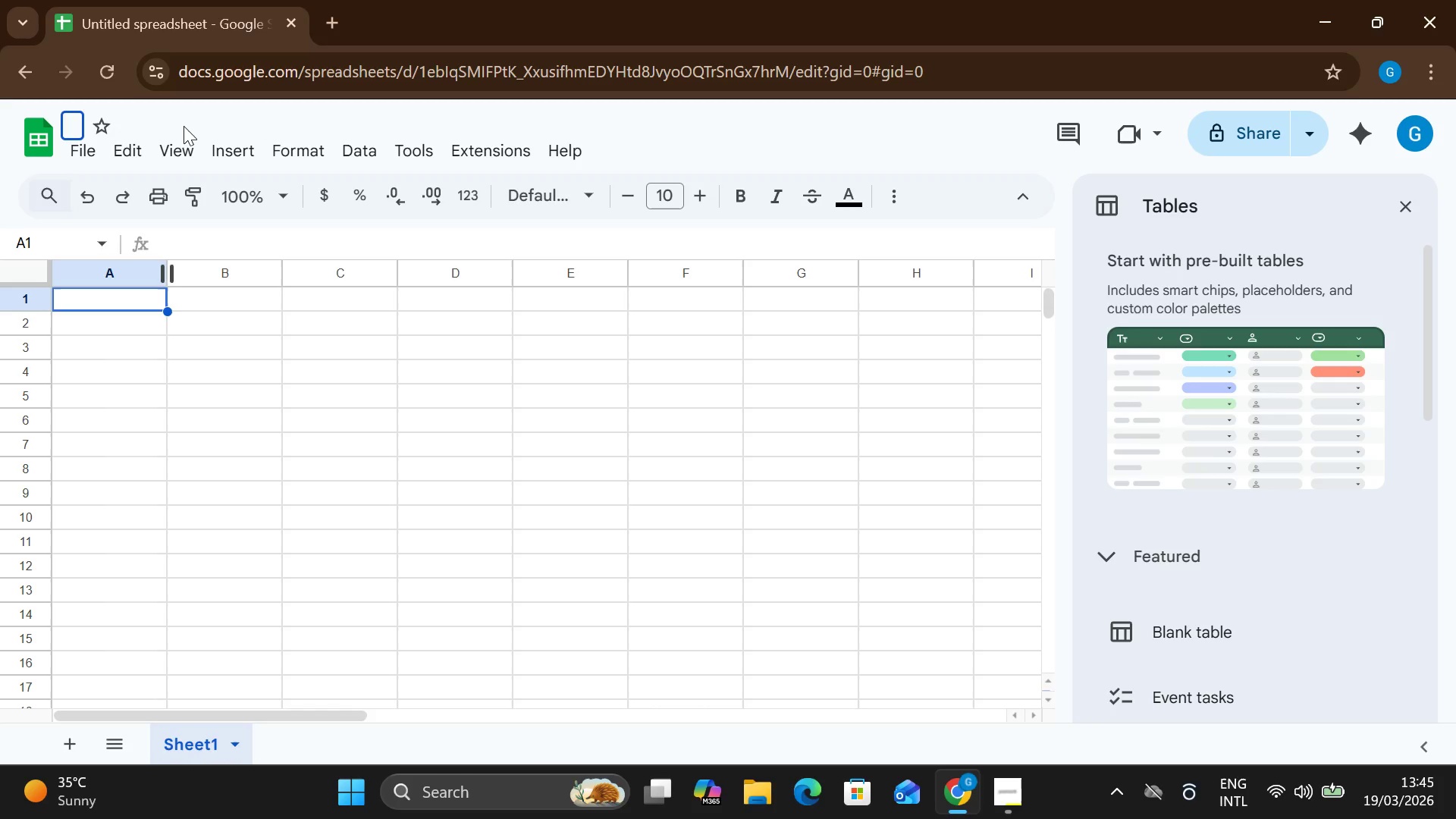 
key(Control+V)
 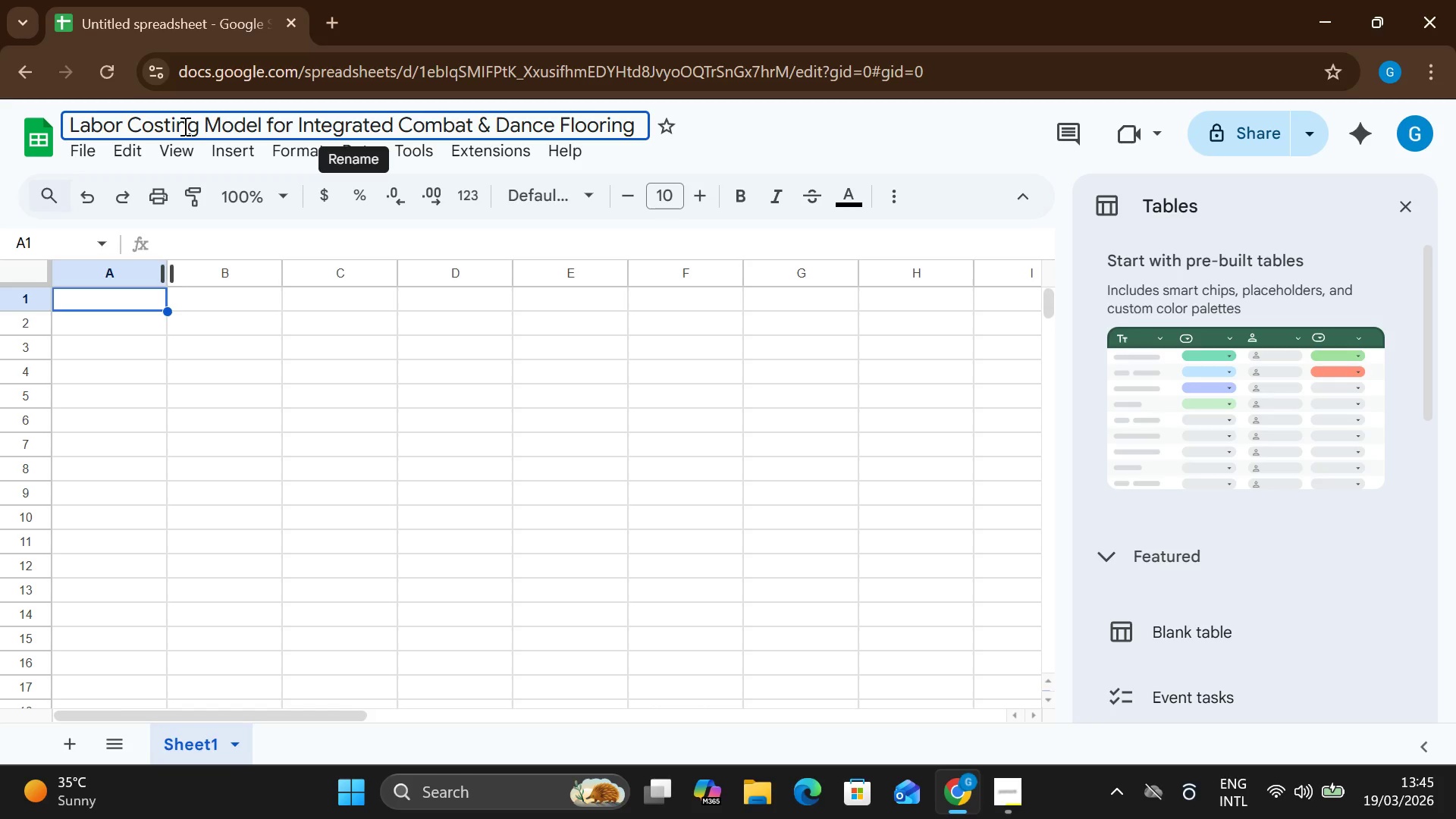 
key(Enter)
 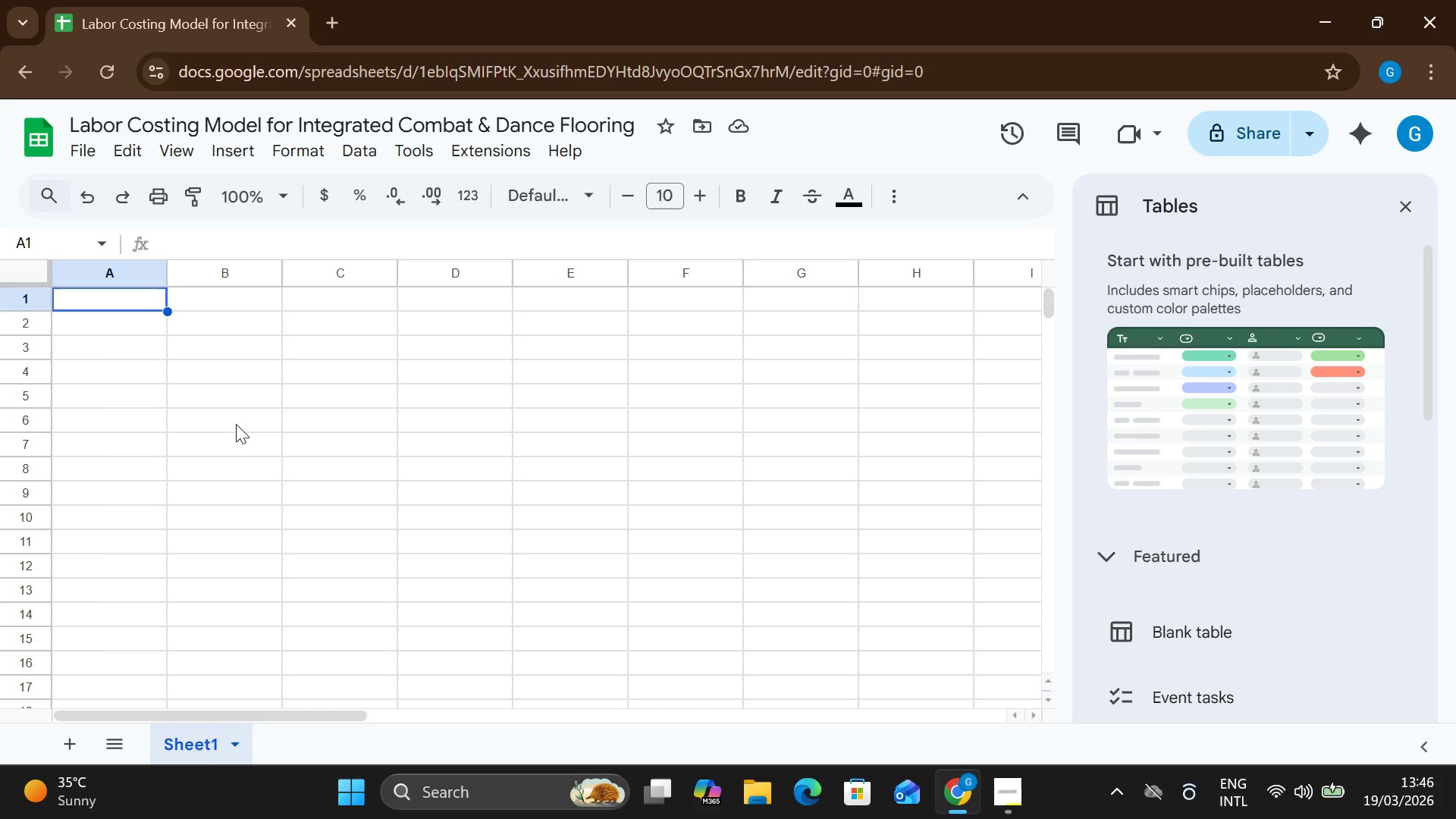 
wait(49.03)
 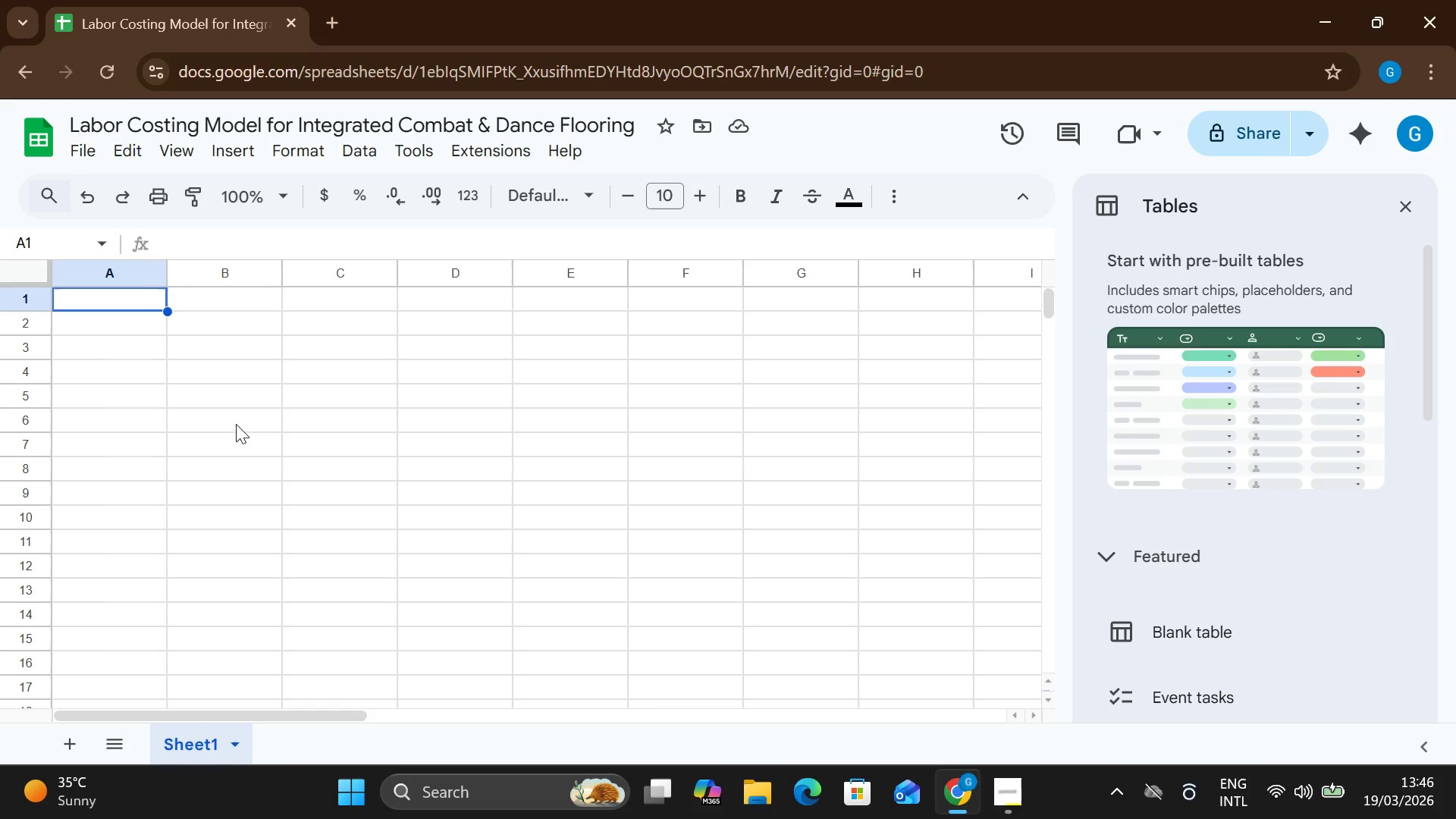 
double_click([212, 739])
 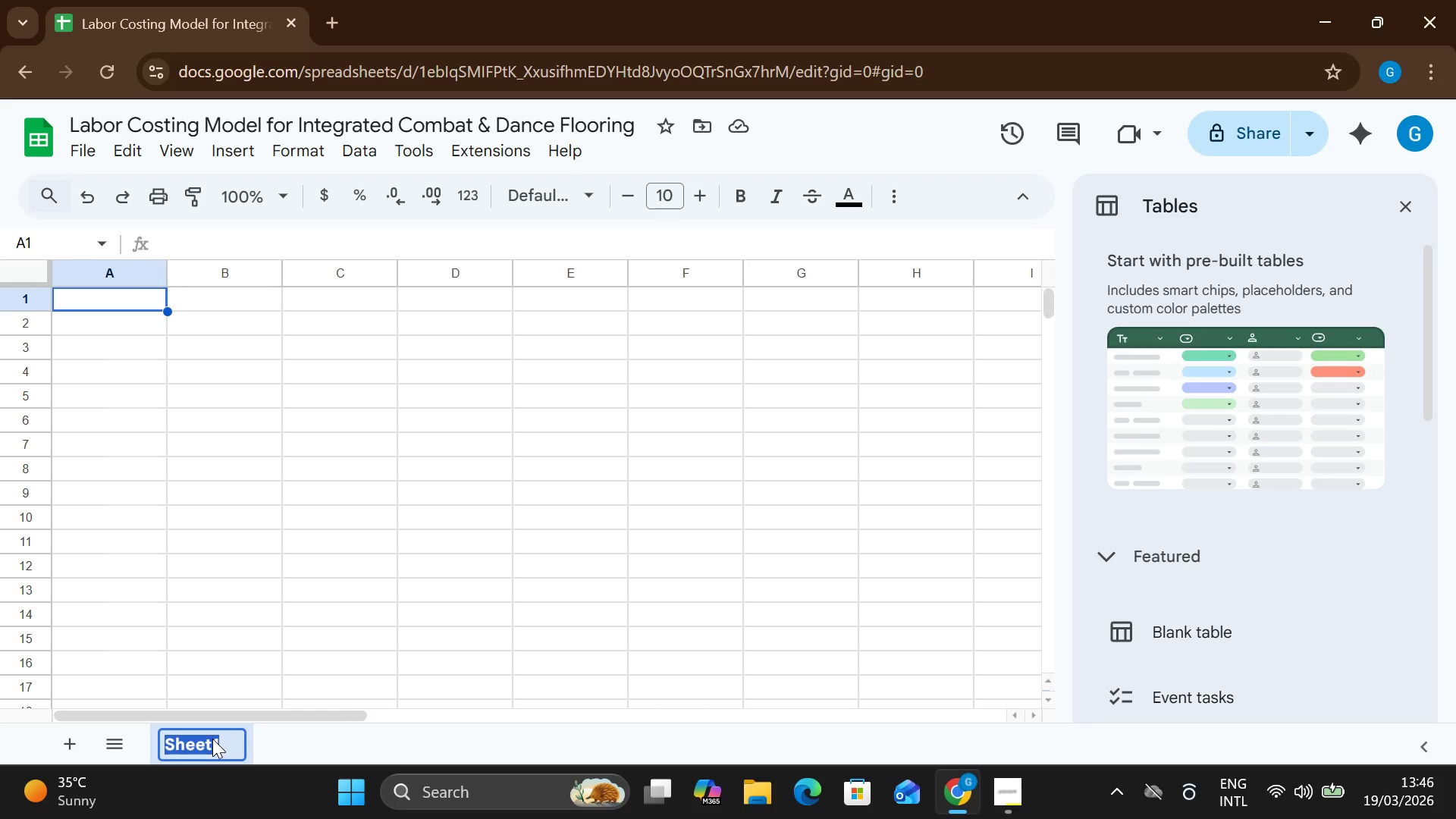 
type(Estimator)
 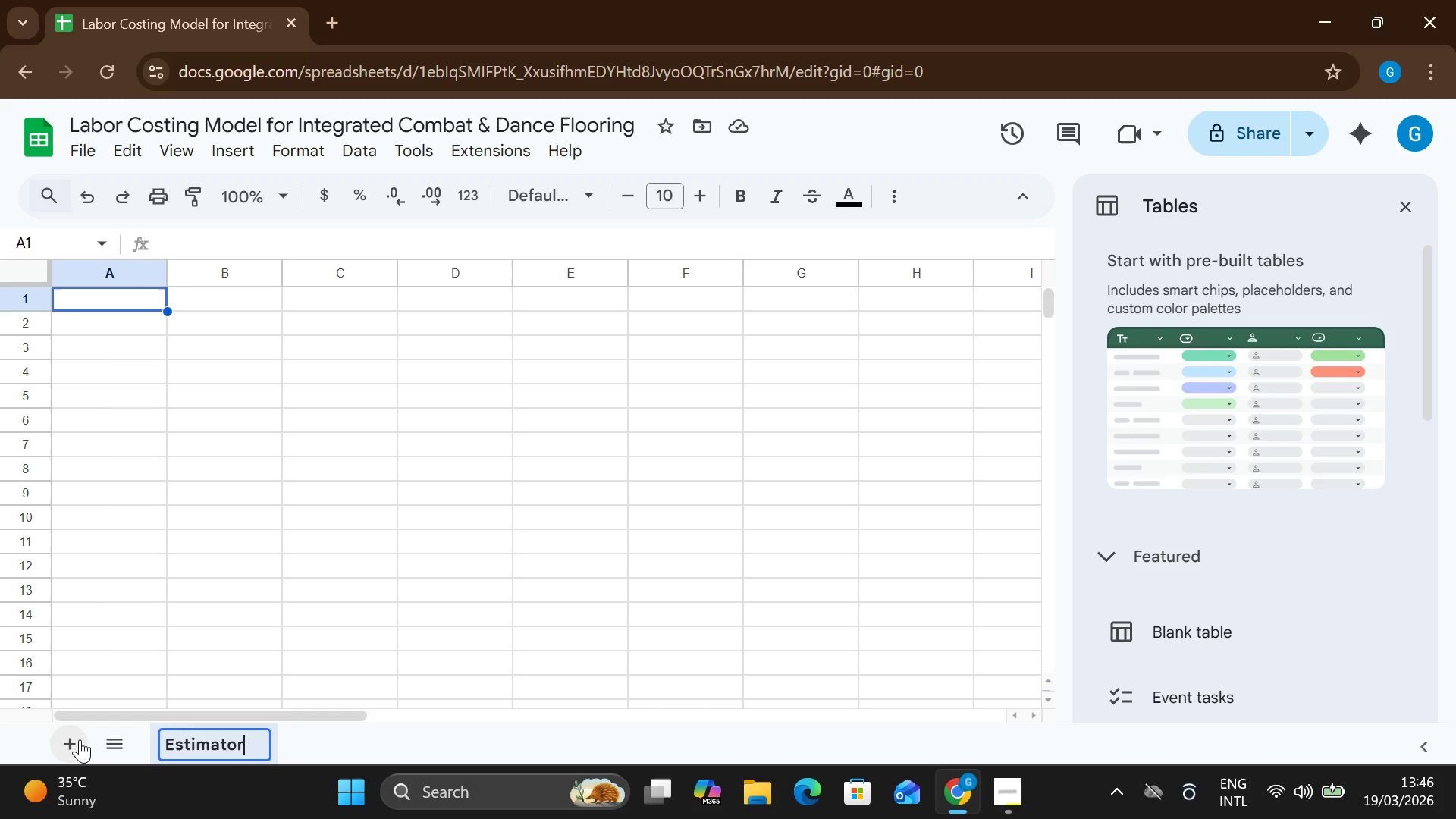 
left_click([76, 739])
 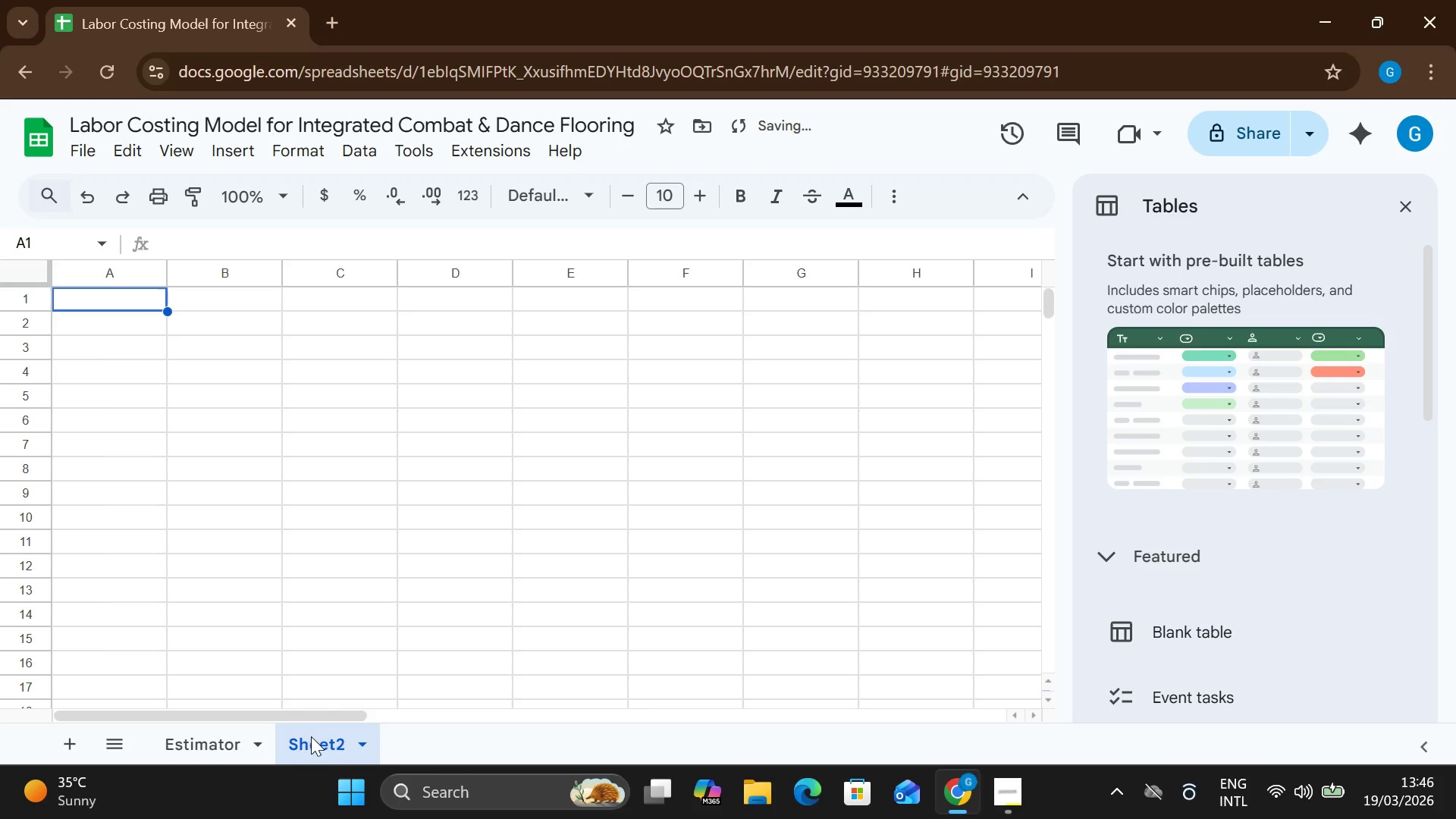 
double_click([312, 736])
 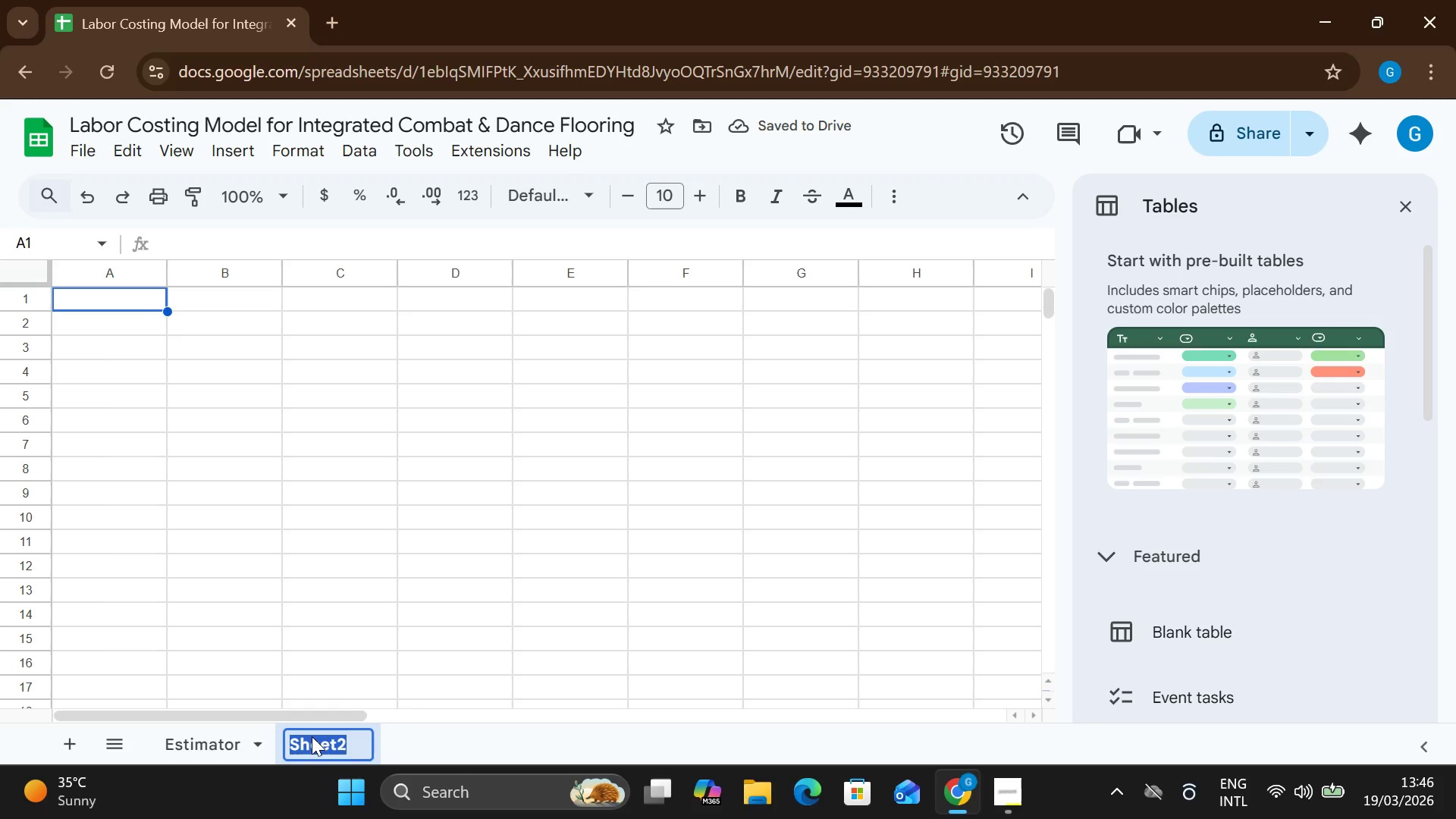 
type(ASS)
key(Backspace)
key(Backspace)
key(Backspace)
type(Dashnoard)
 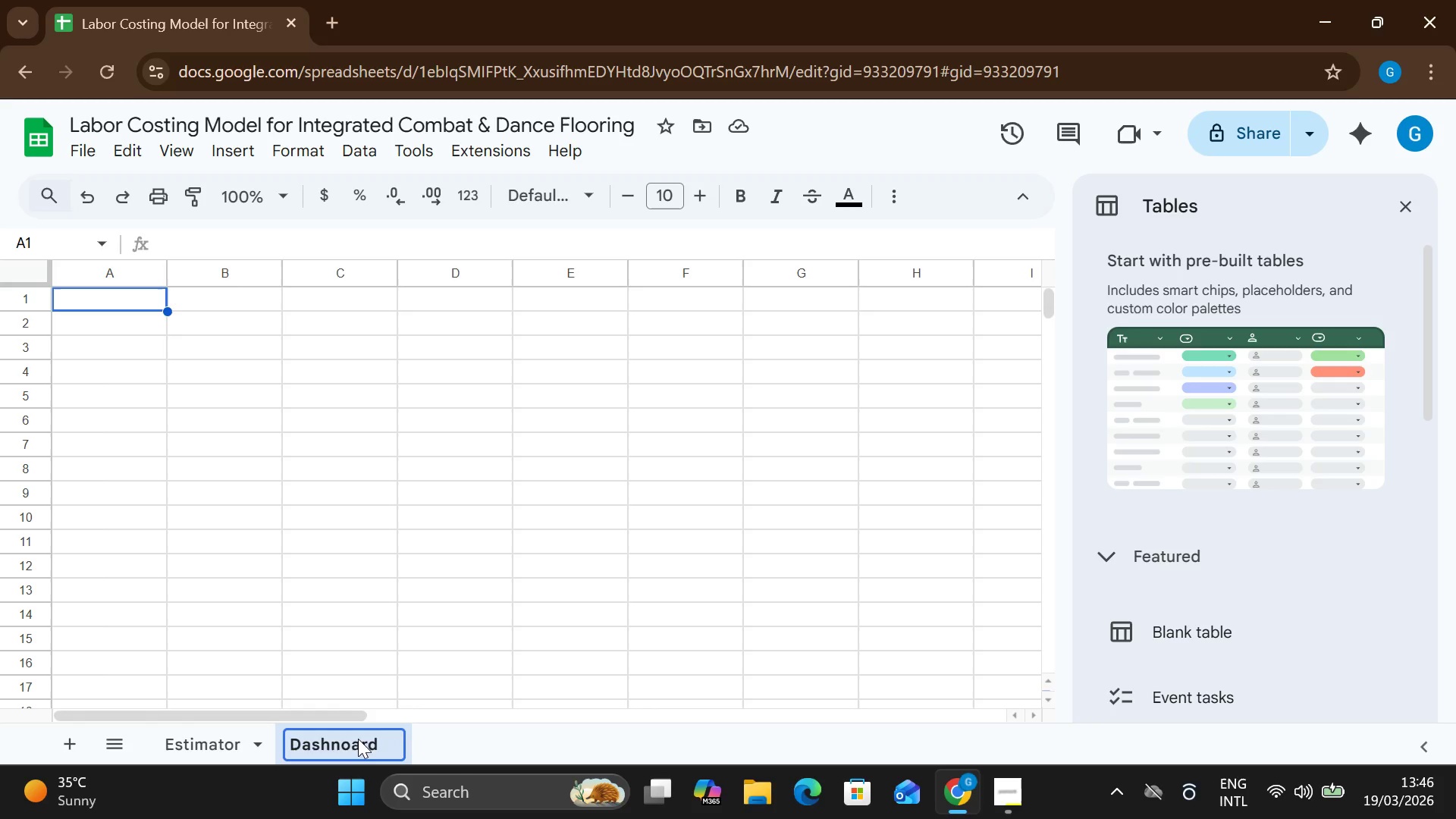 
double_click([355, 739])
 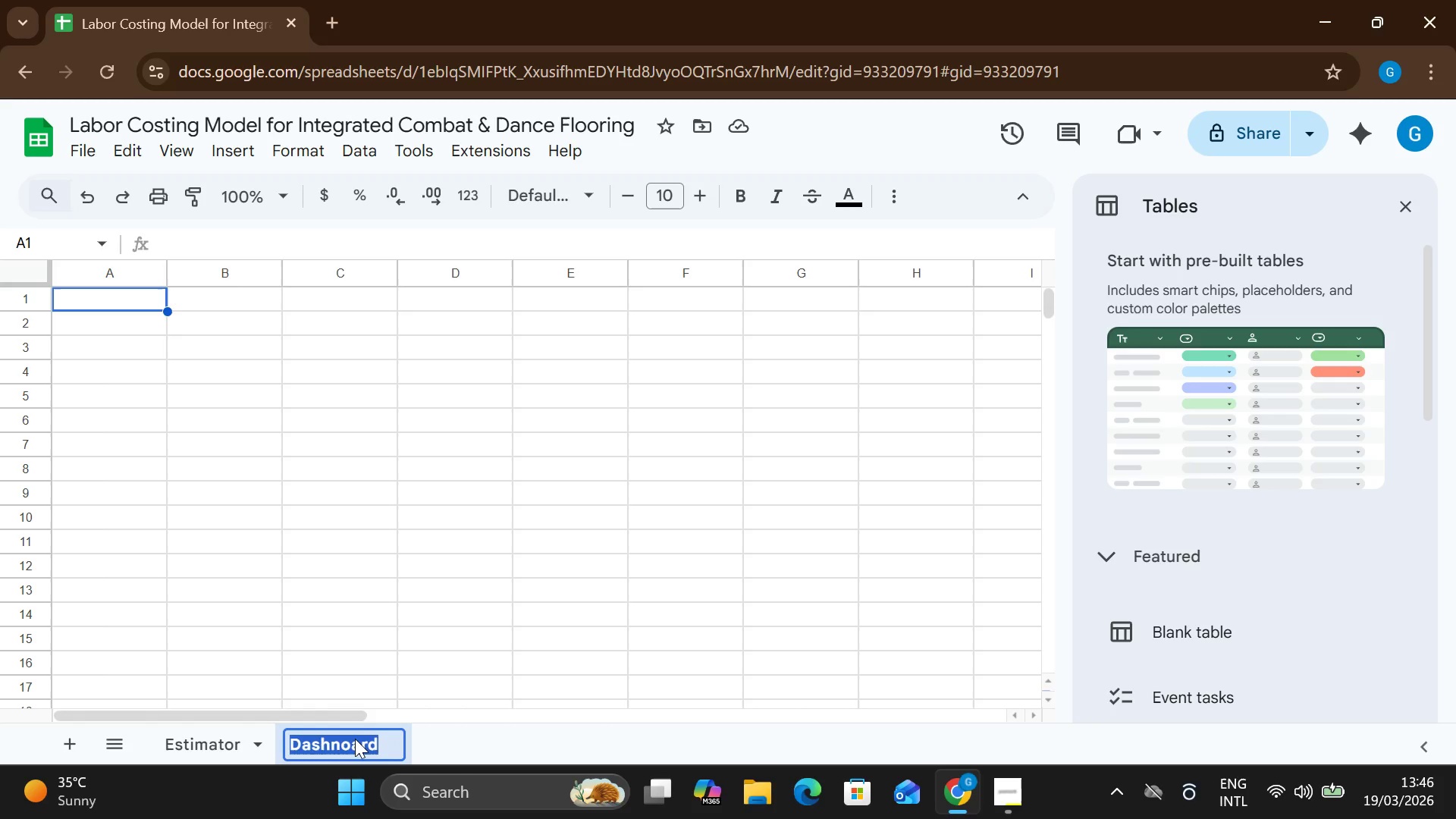 
left_click([355, 739])
 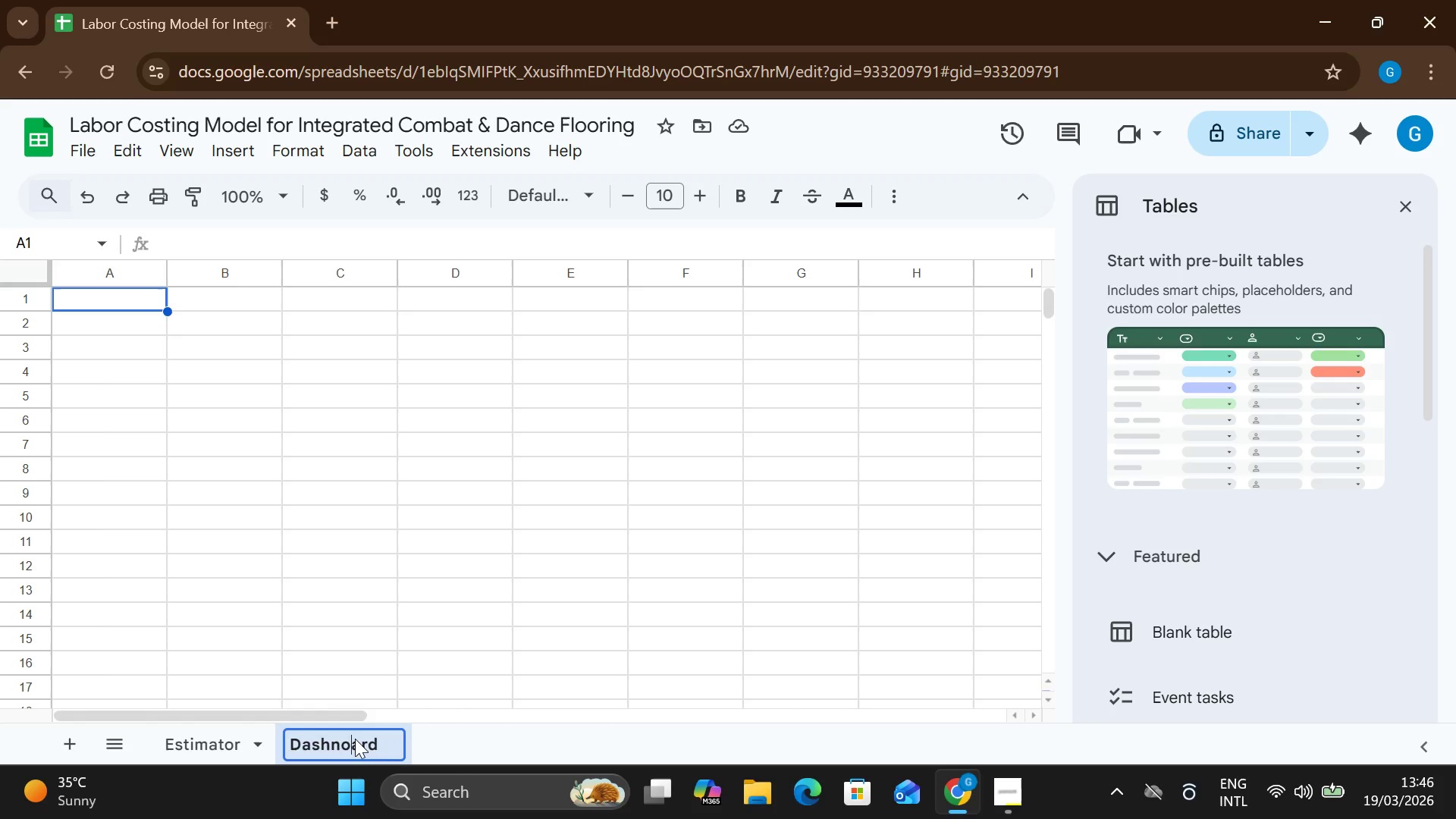 
left_click([355, 739])
 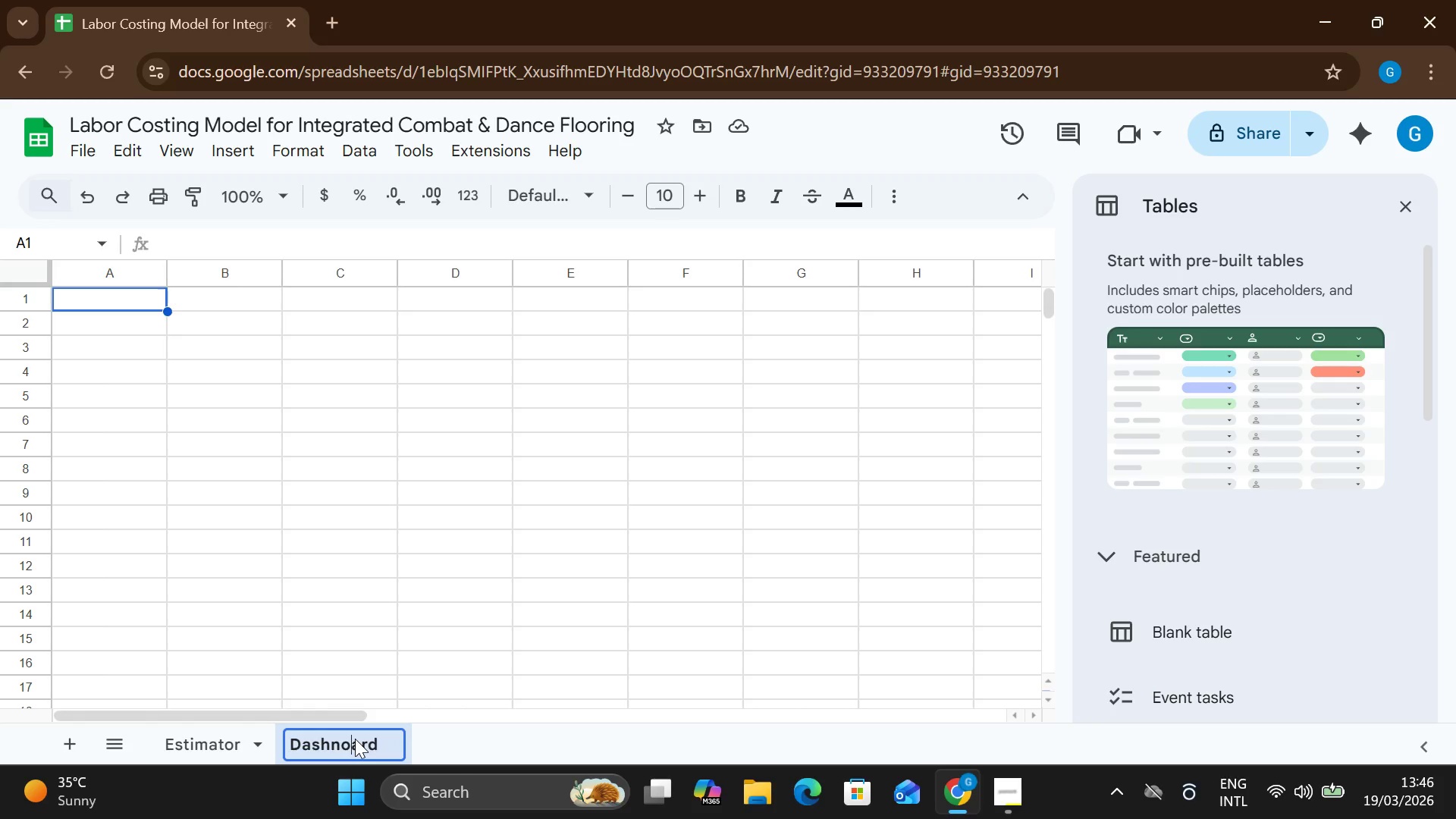 
key(ArrowLeft)
 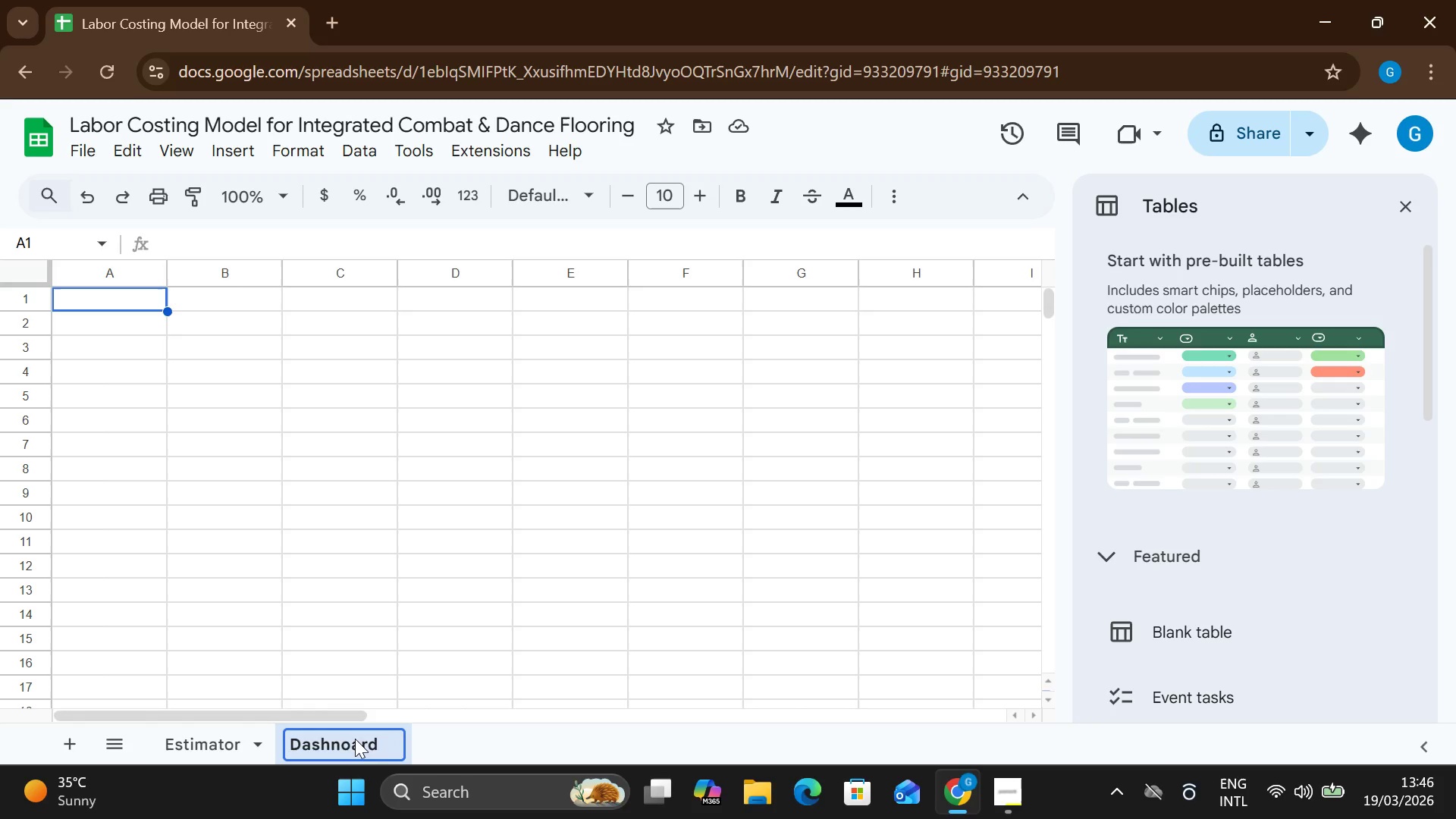 
key(Backspace)
 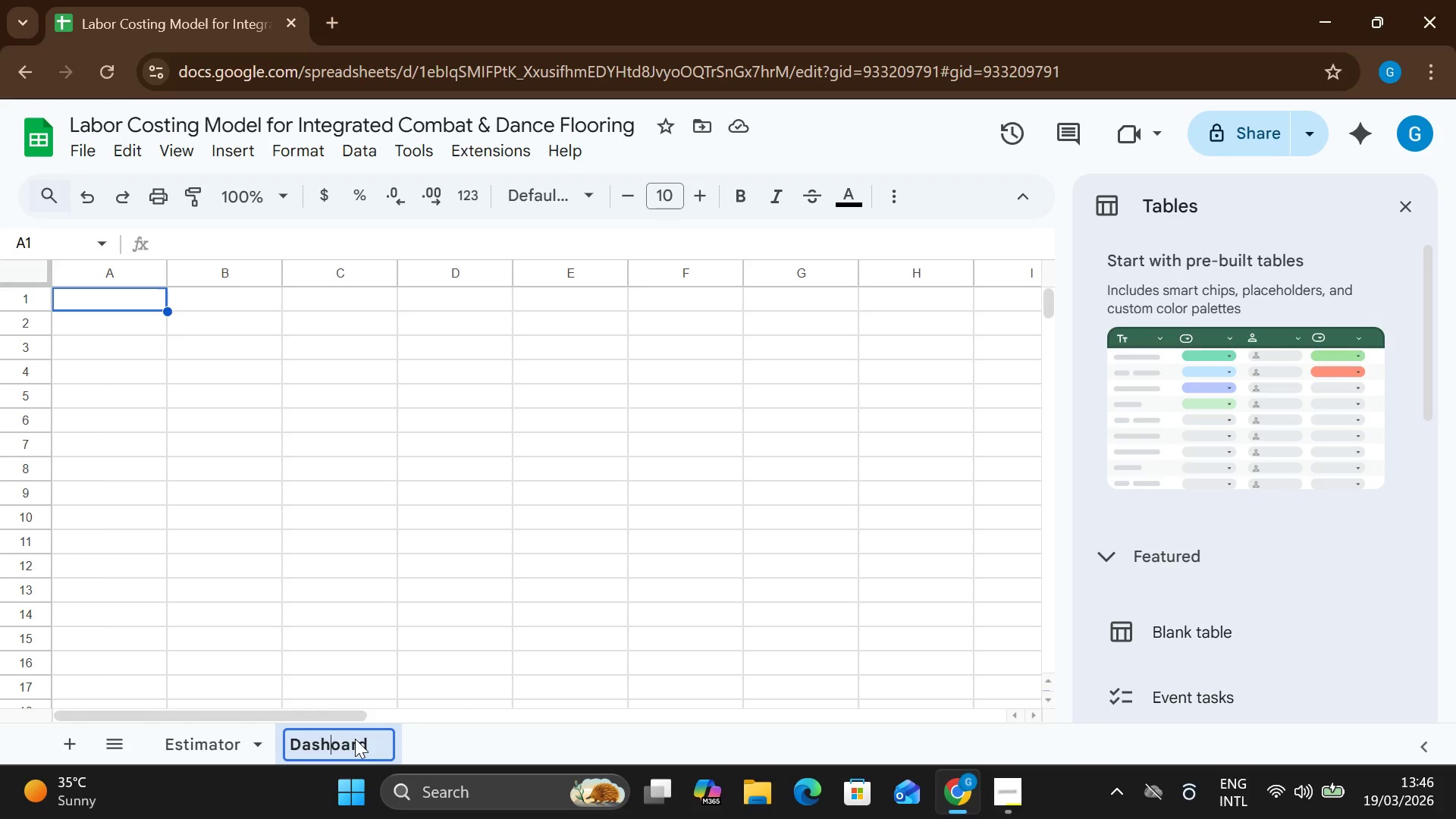 
key(B)
 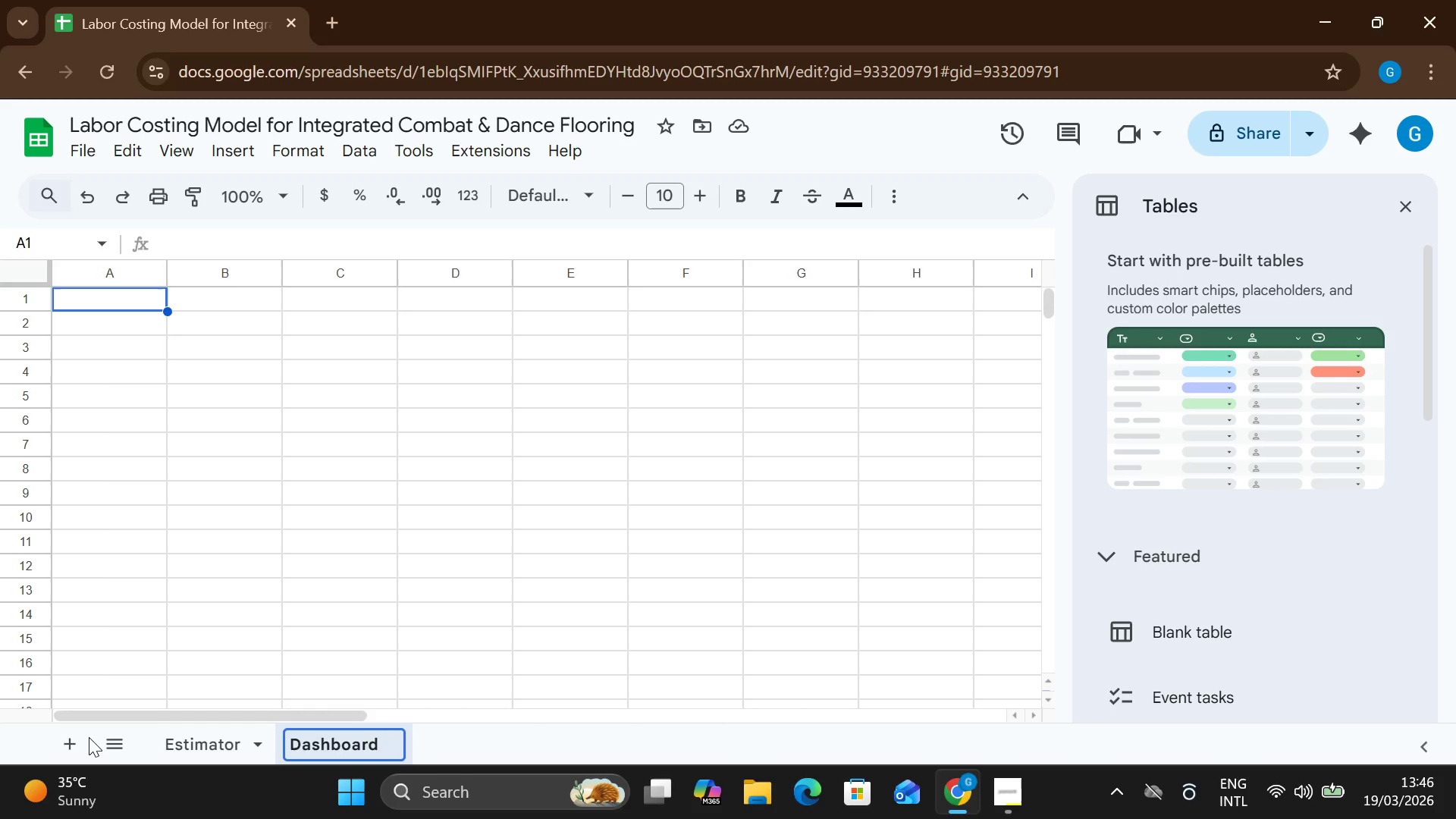 
left_click([71, 735])
 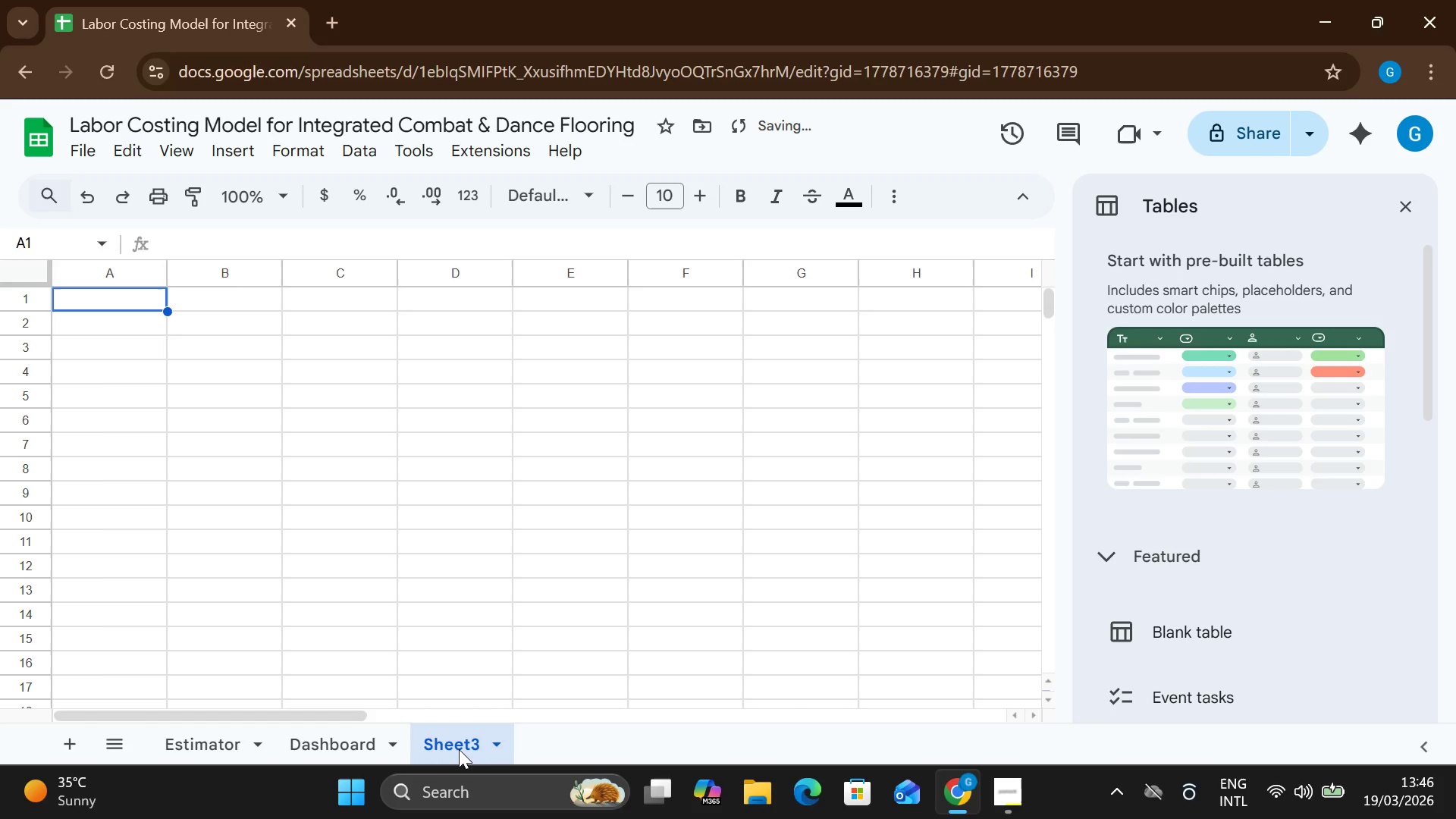 
double_click([458, 747])
 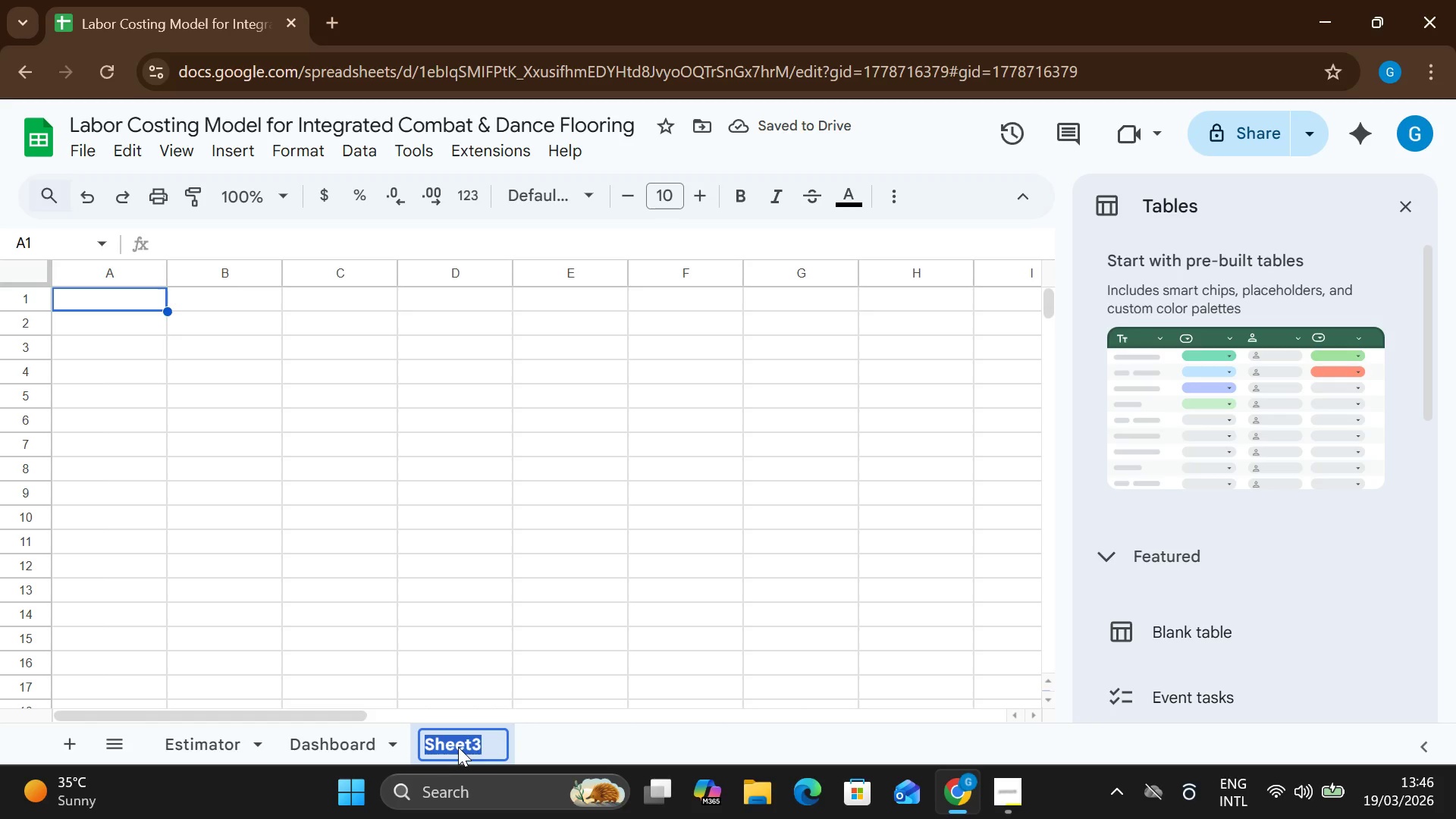 
type(Assumptions)